 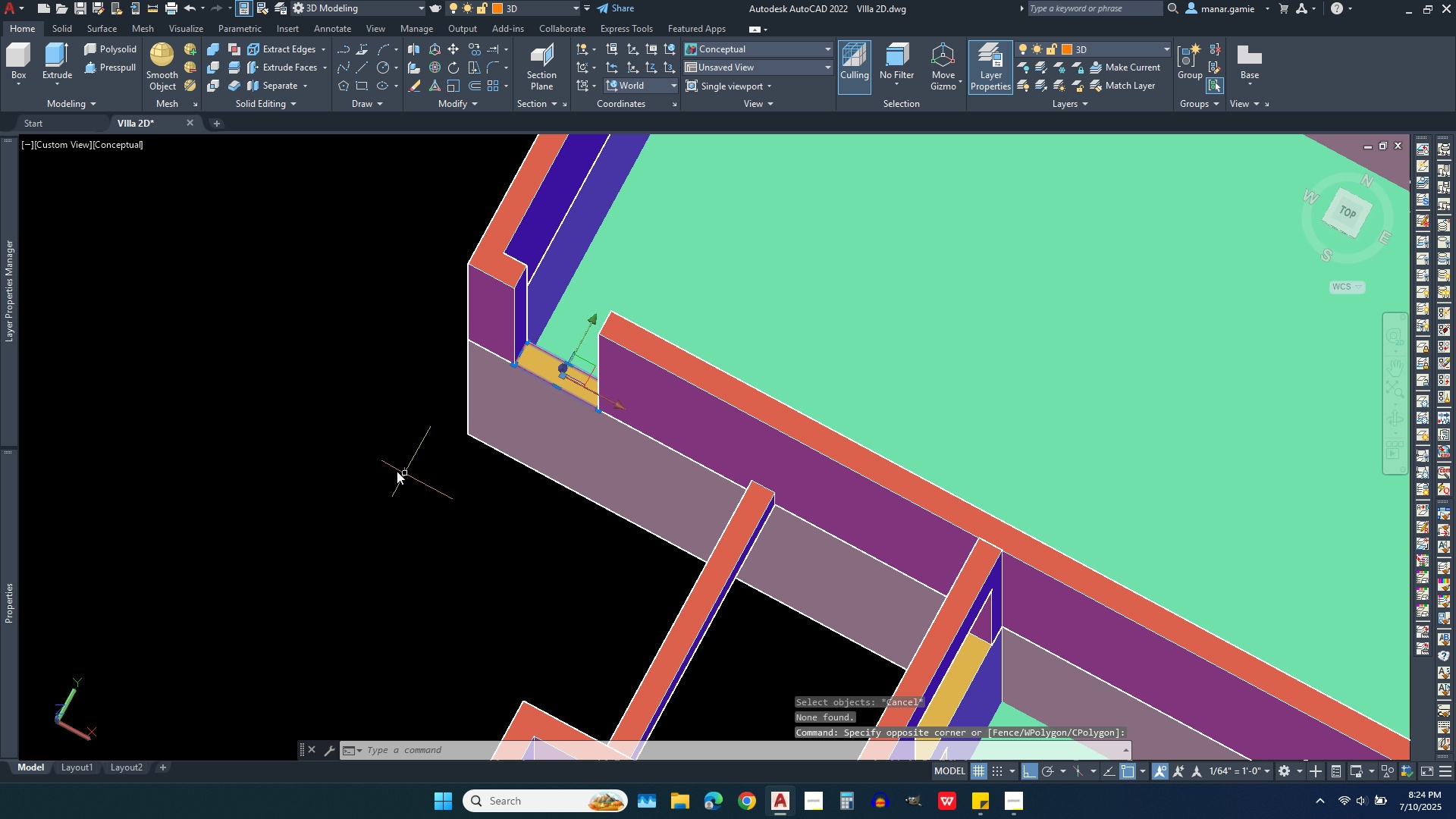 
key(Escape)
 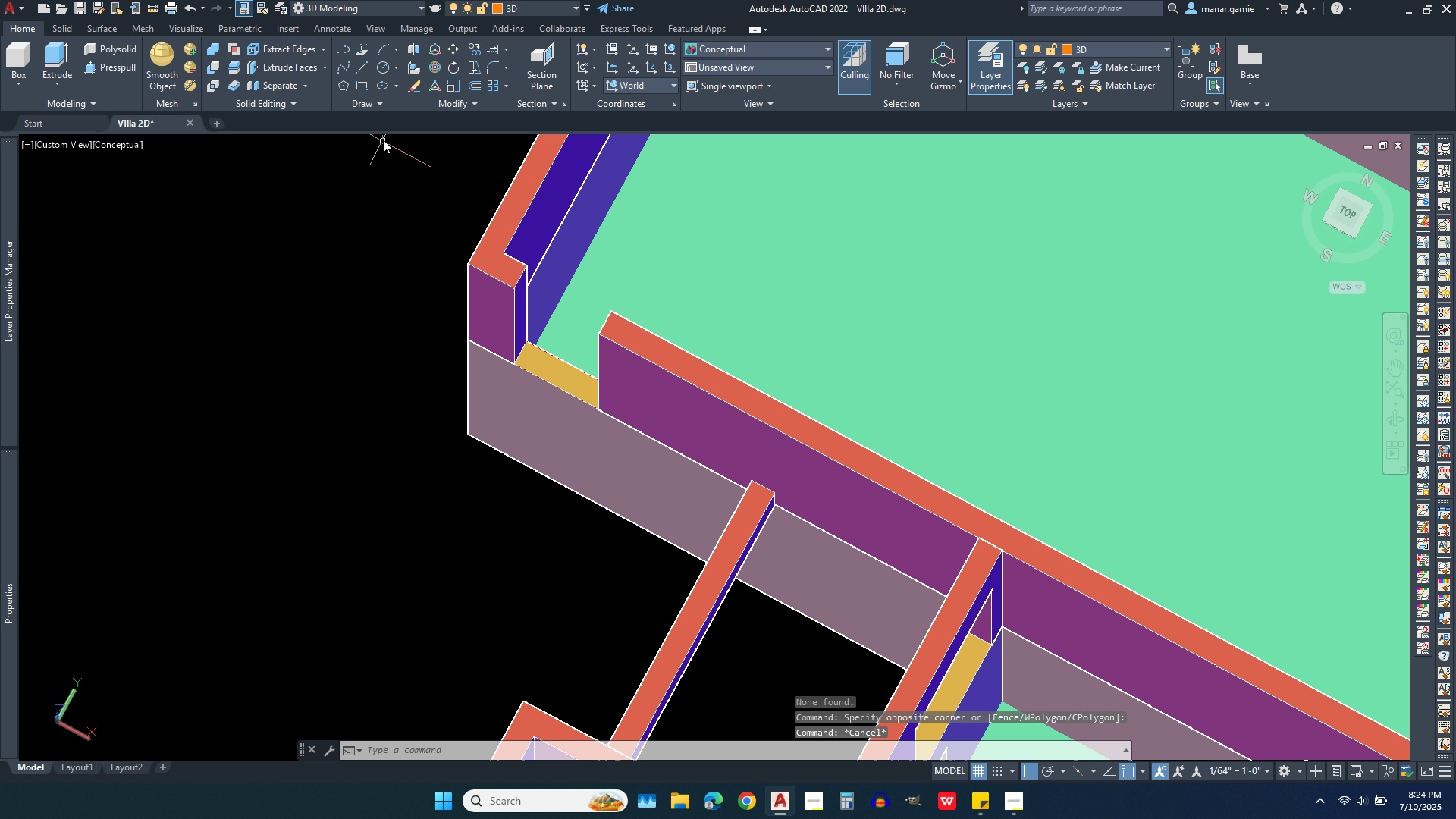 
key(Escape)
 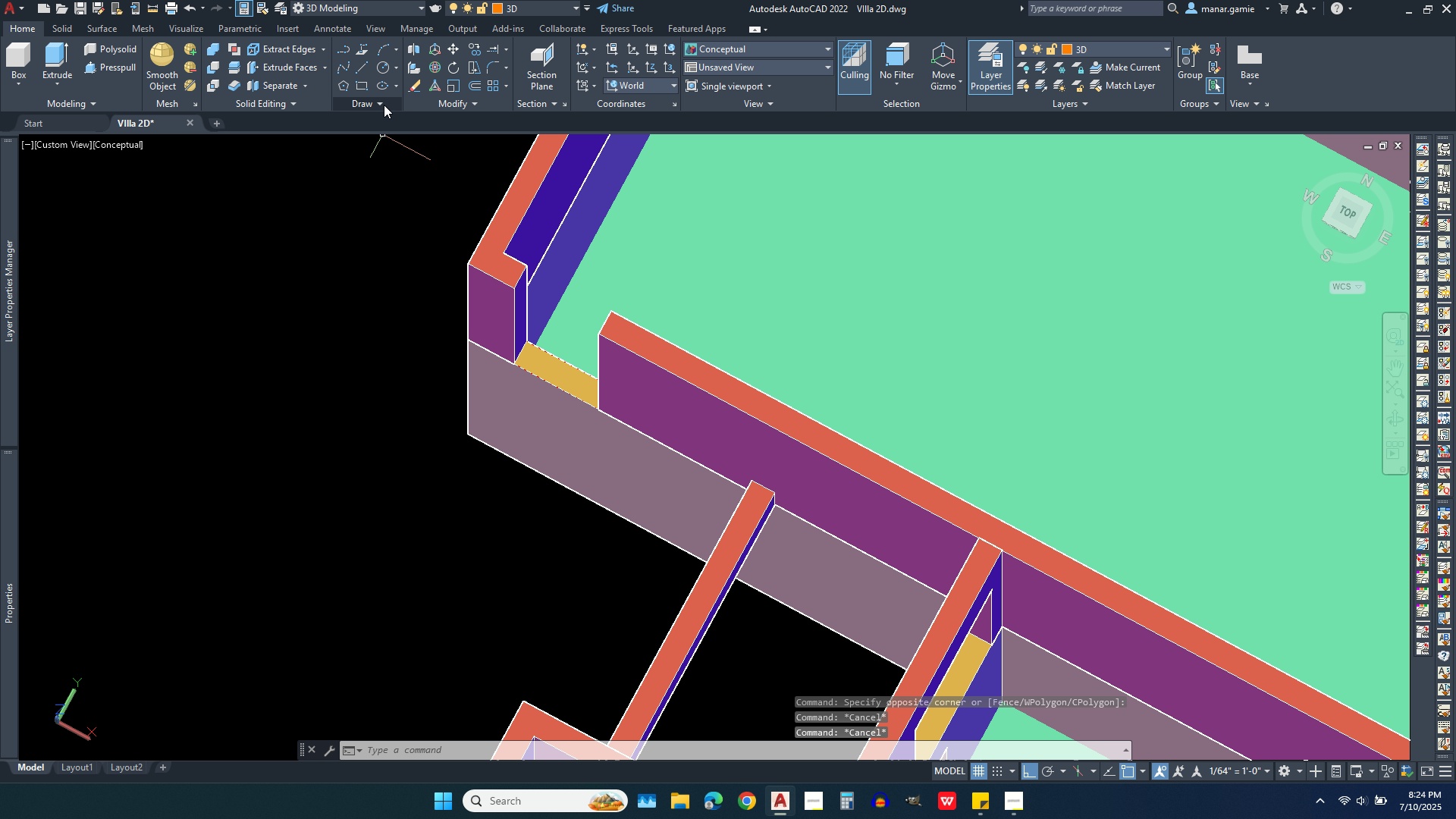 
left_click([384, 105])
 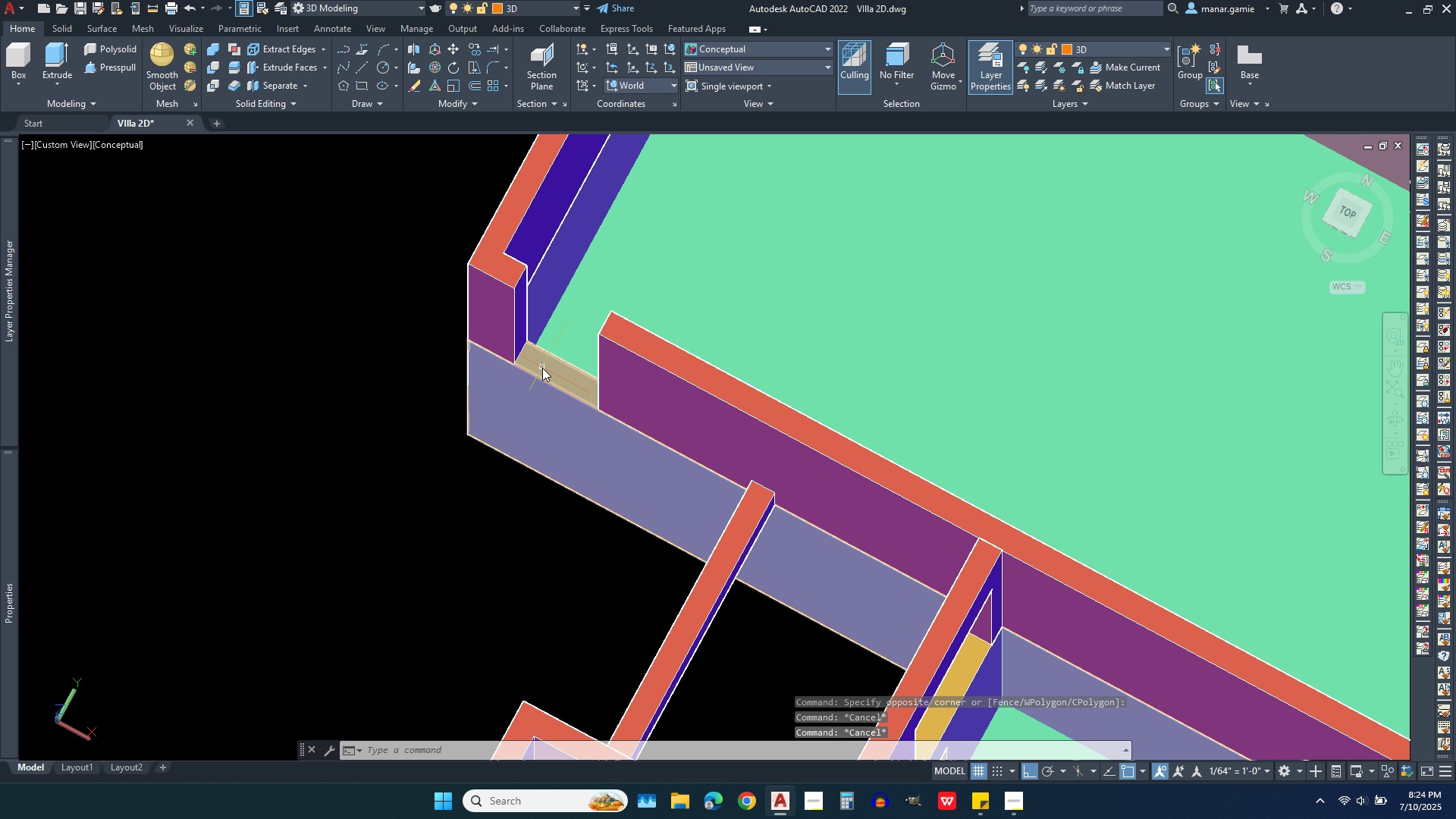 
left_click([542, 368])
 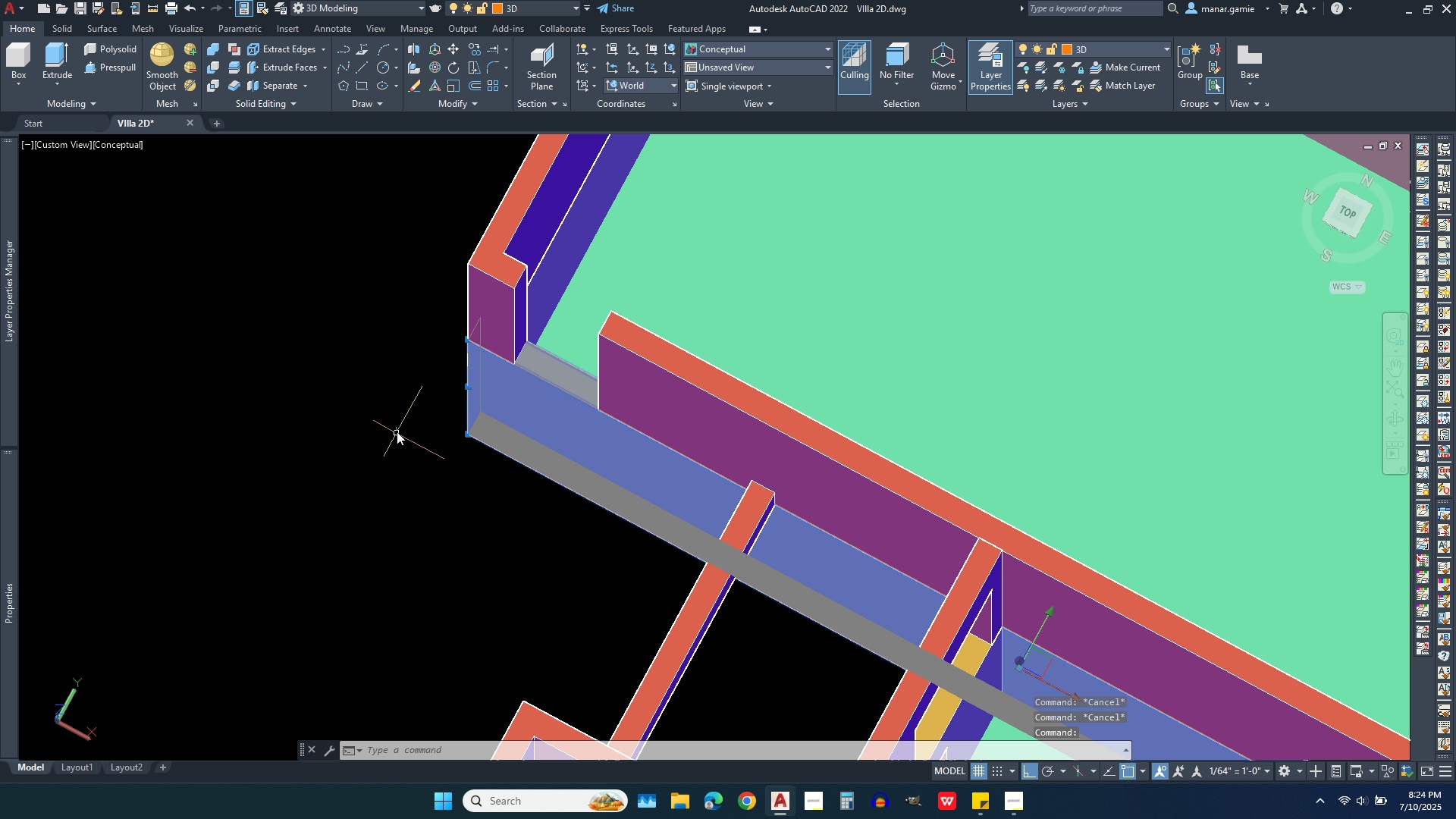 
key(Escape)
 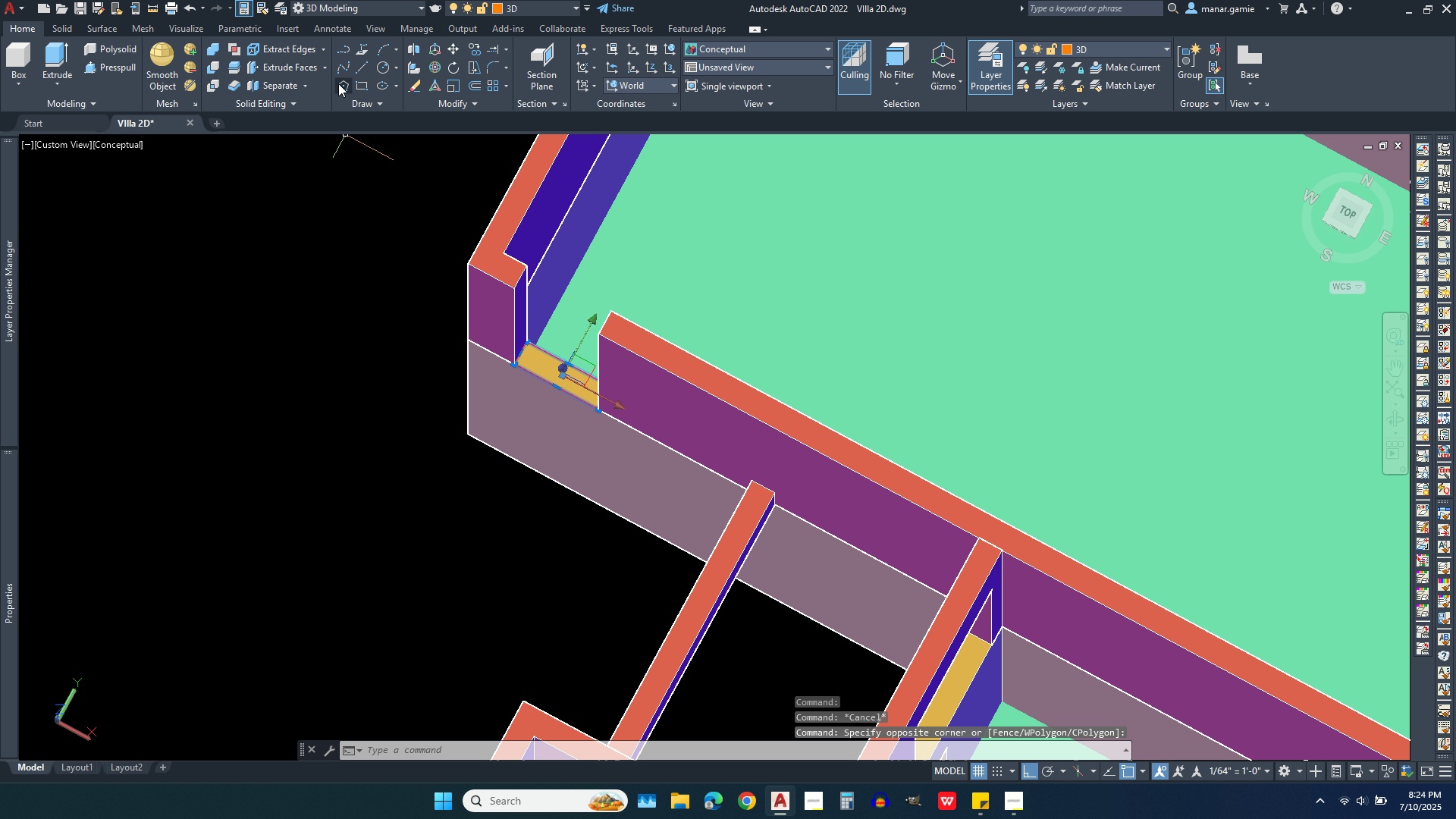 
left_click([455, 46])
 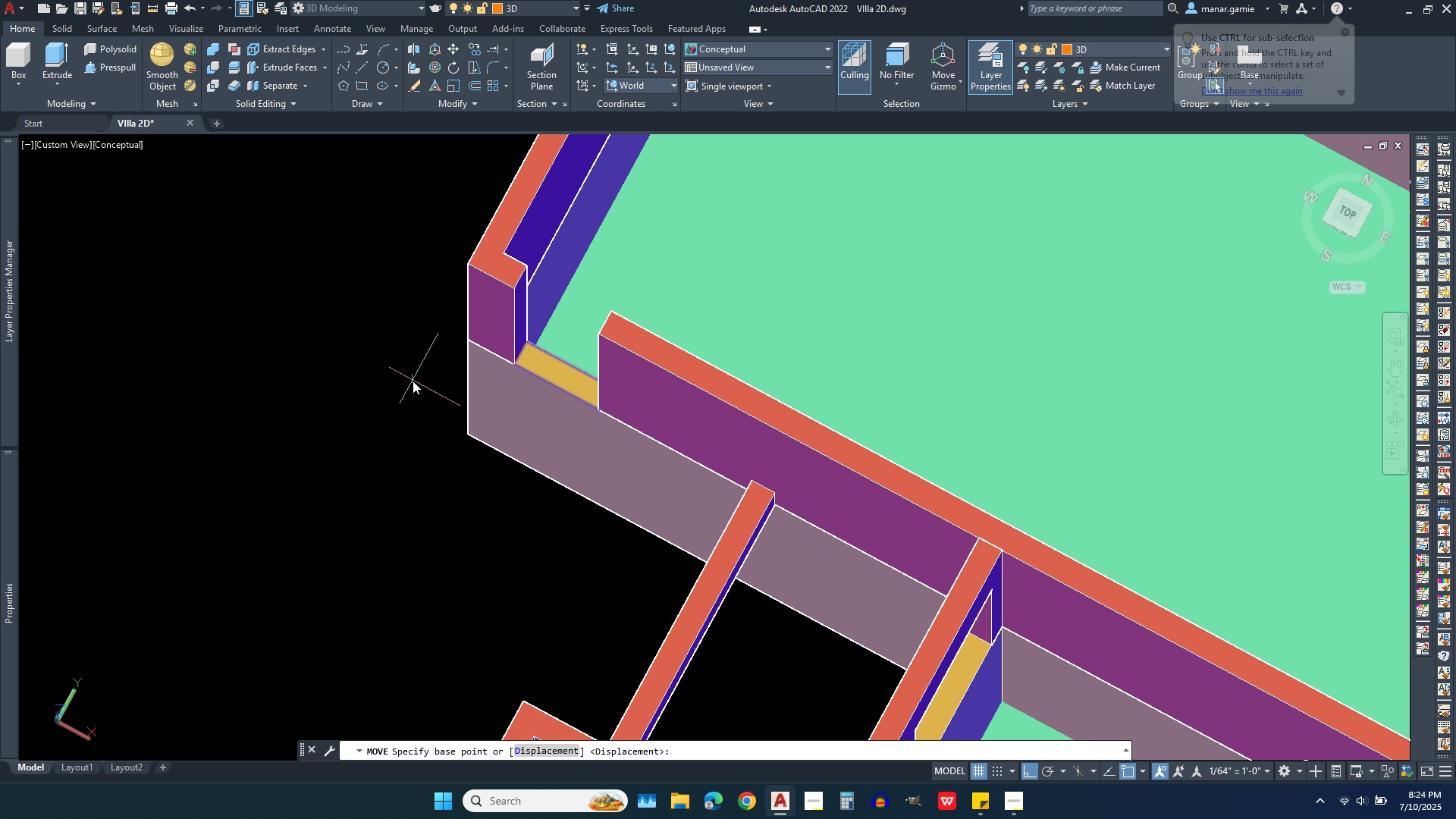 
left_click([413, 381])
 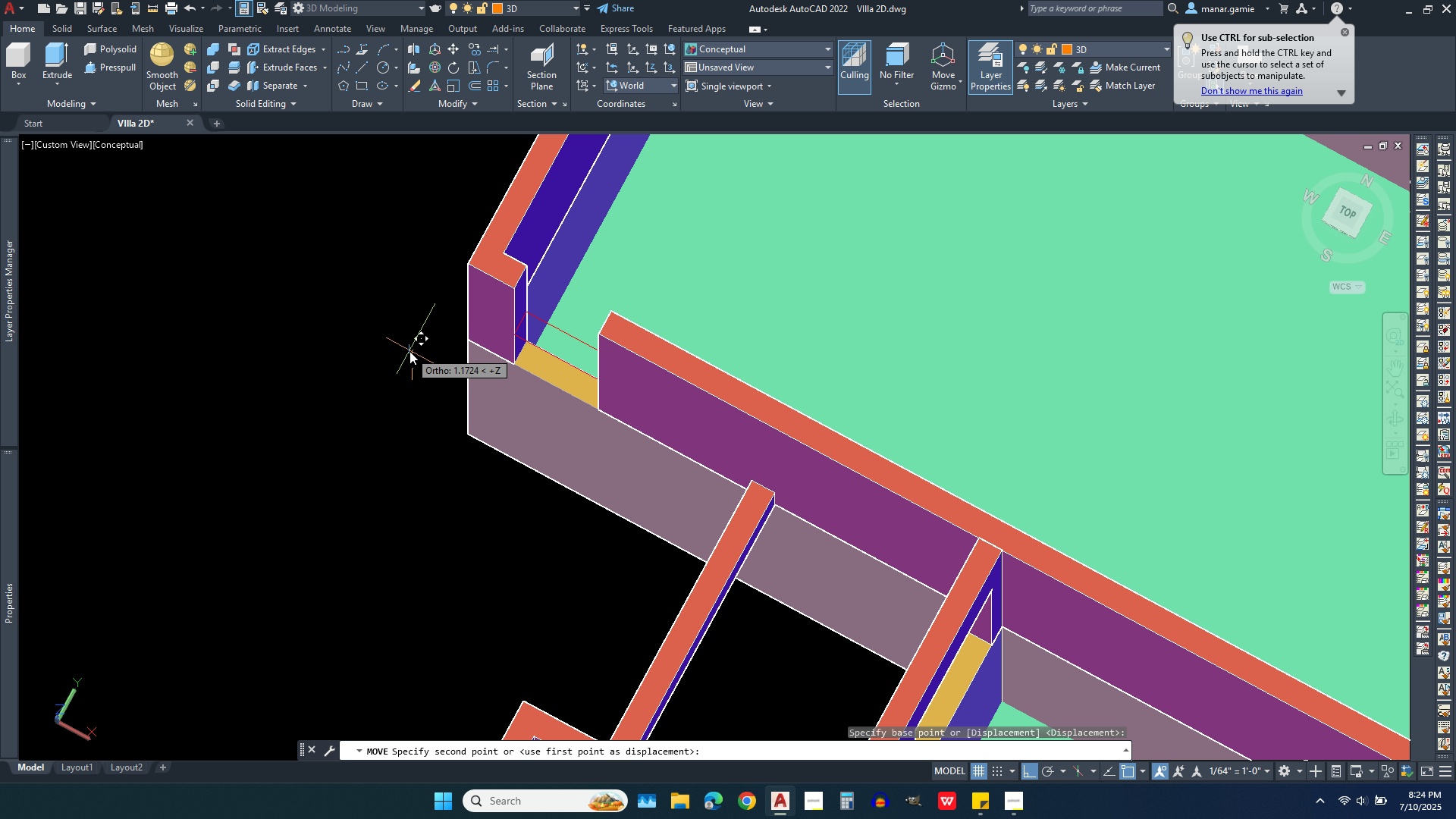 
left_click([410, 351])
 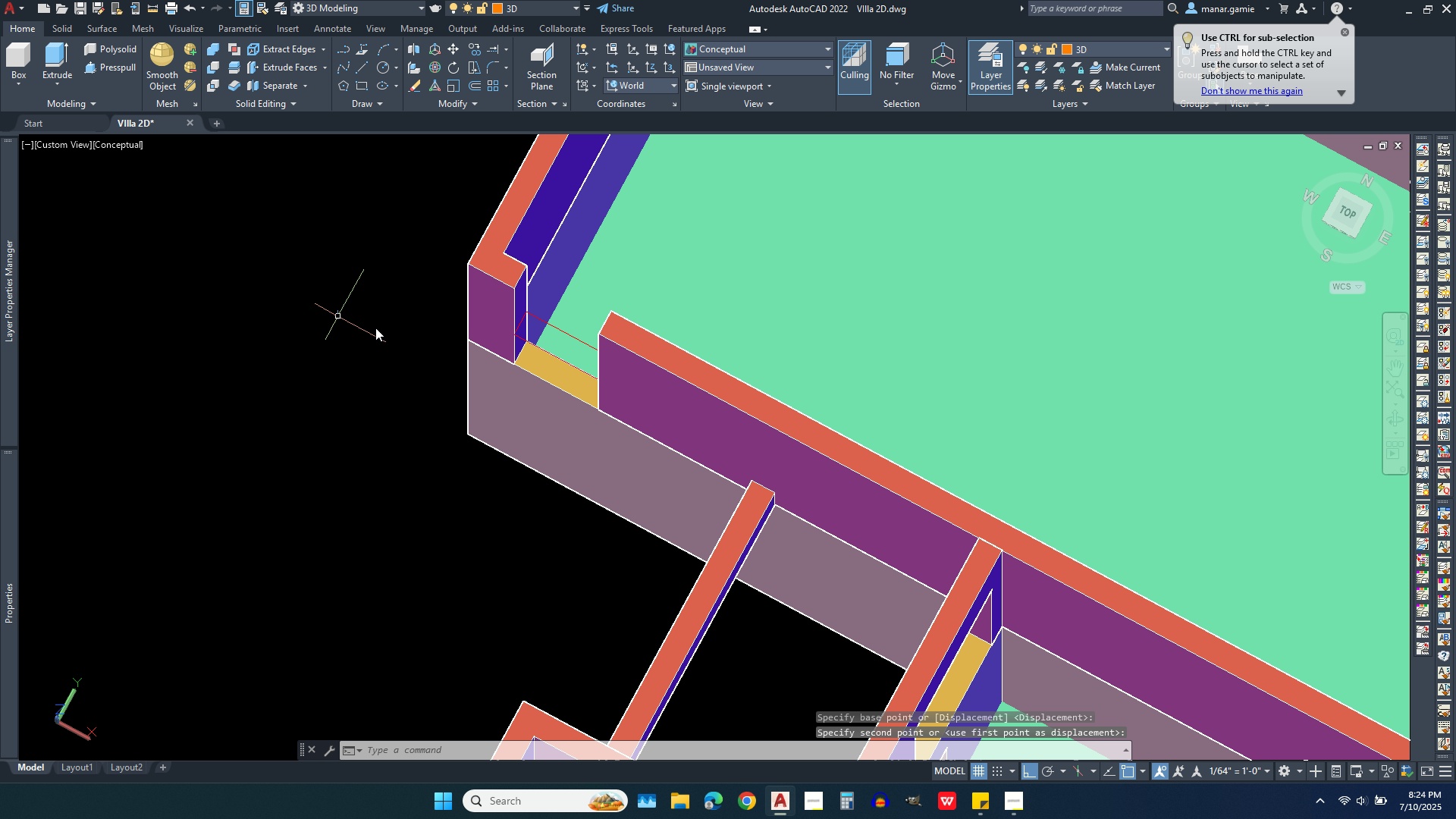 
key(Escape)
 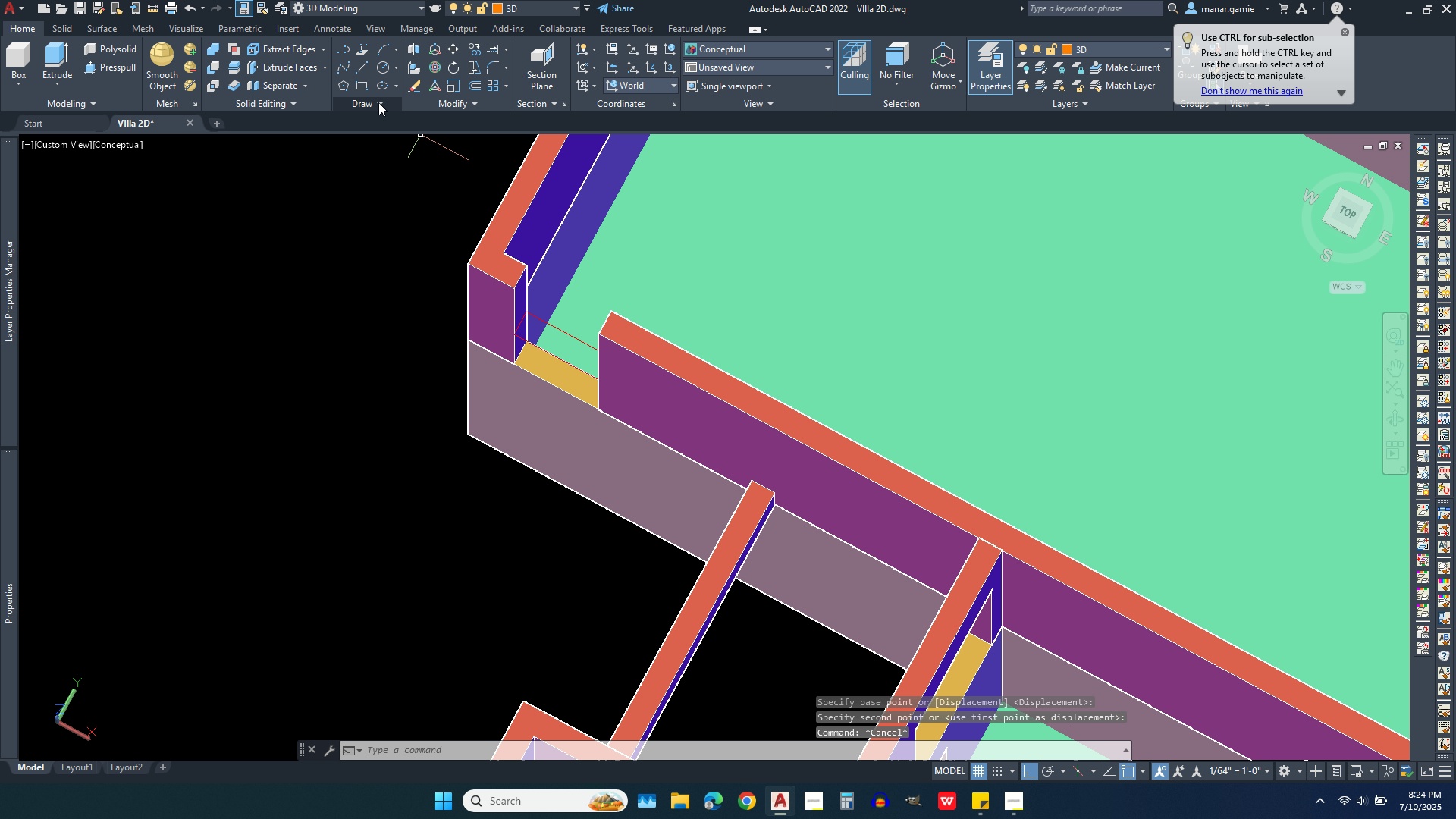 
left_click([375, 102])
 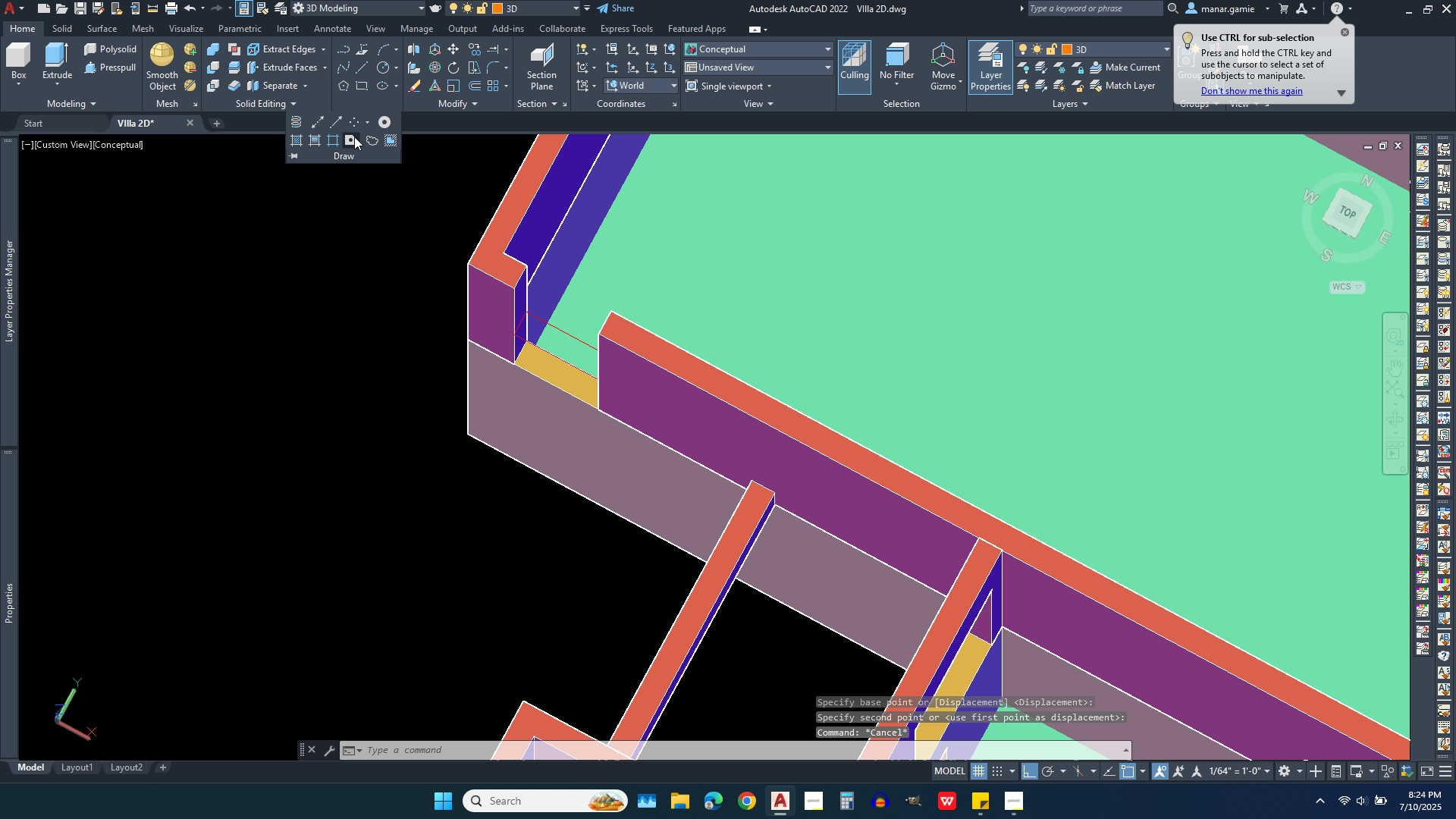 
left_click([354, 136])
 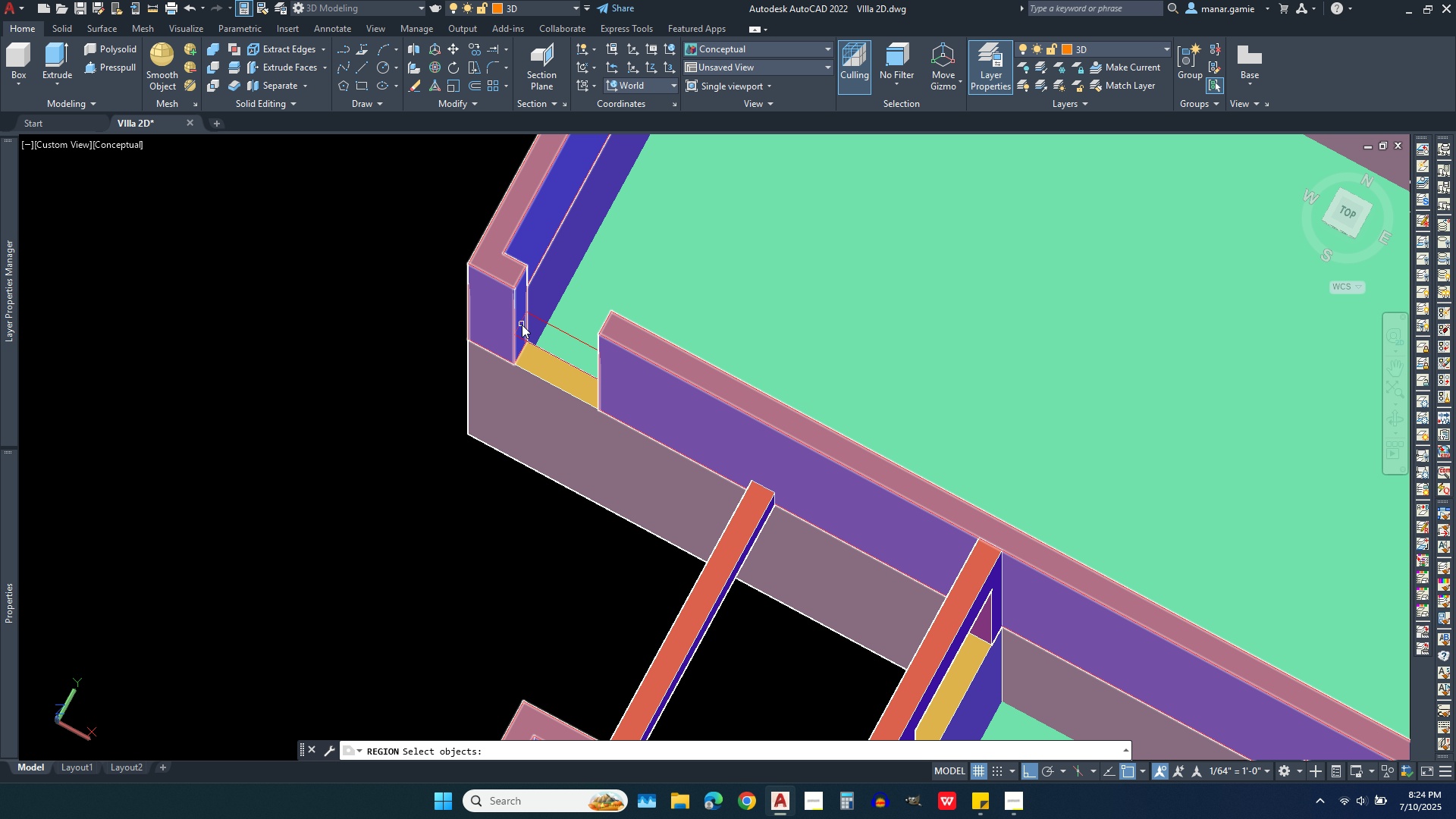 
left_click([522, 325])
 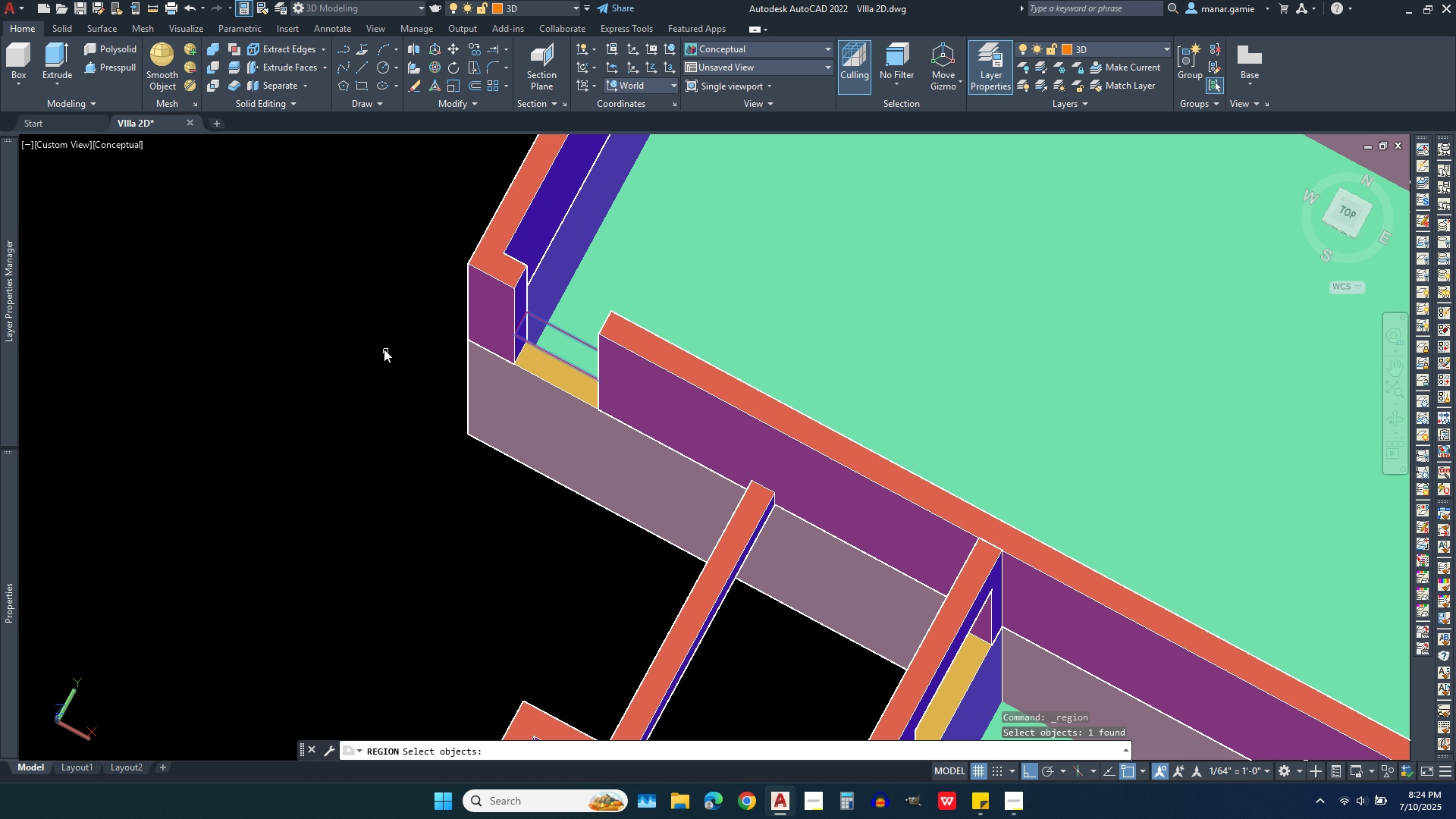 
right_click([381, 349])
 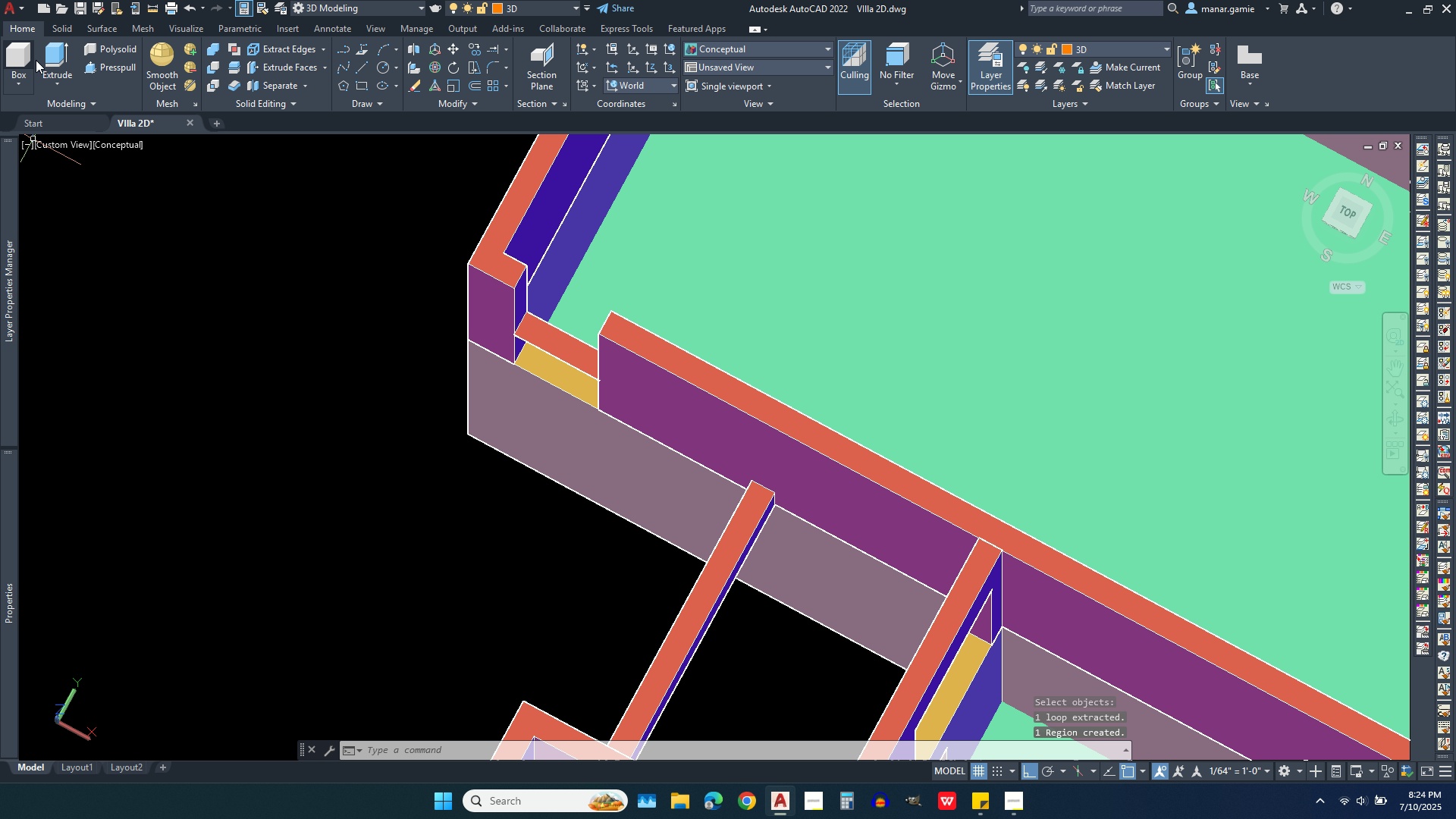 
left_click([59, 55])
 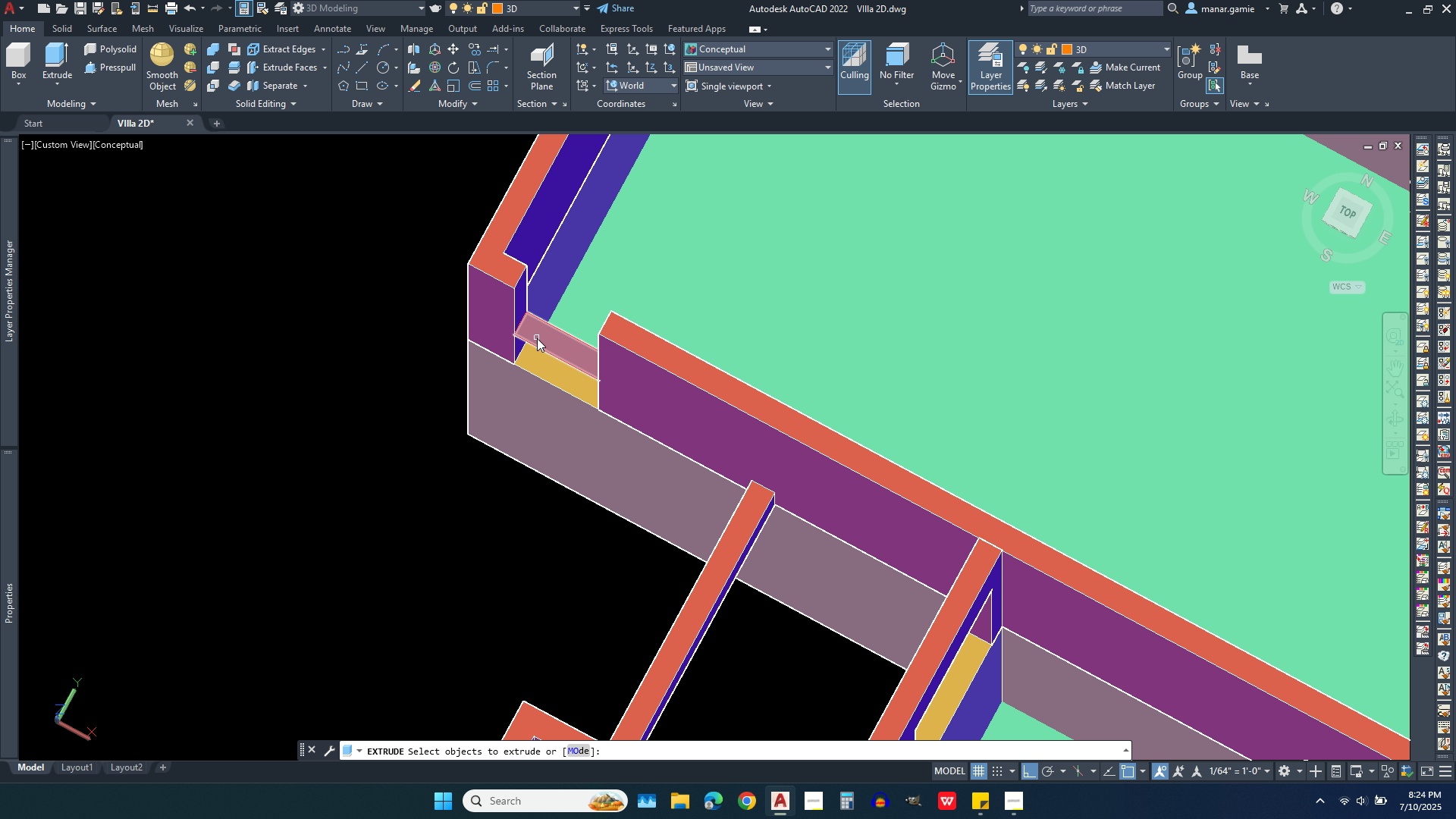 
left_click([537, 338])
 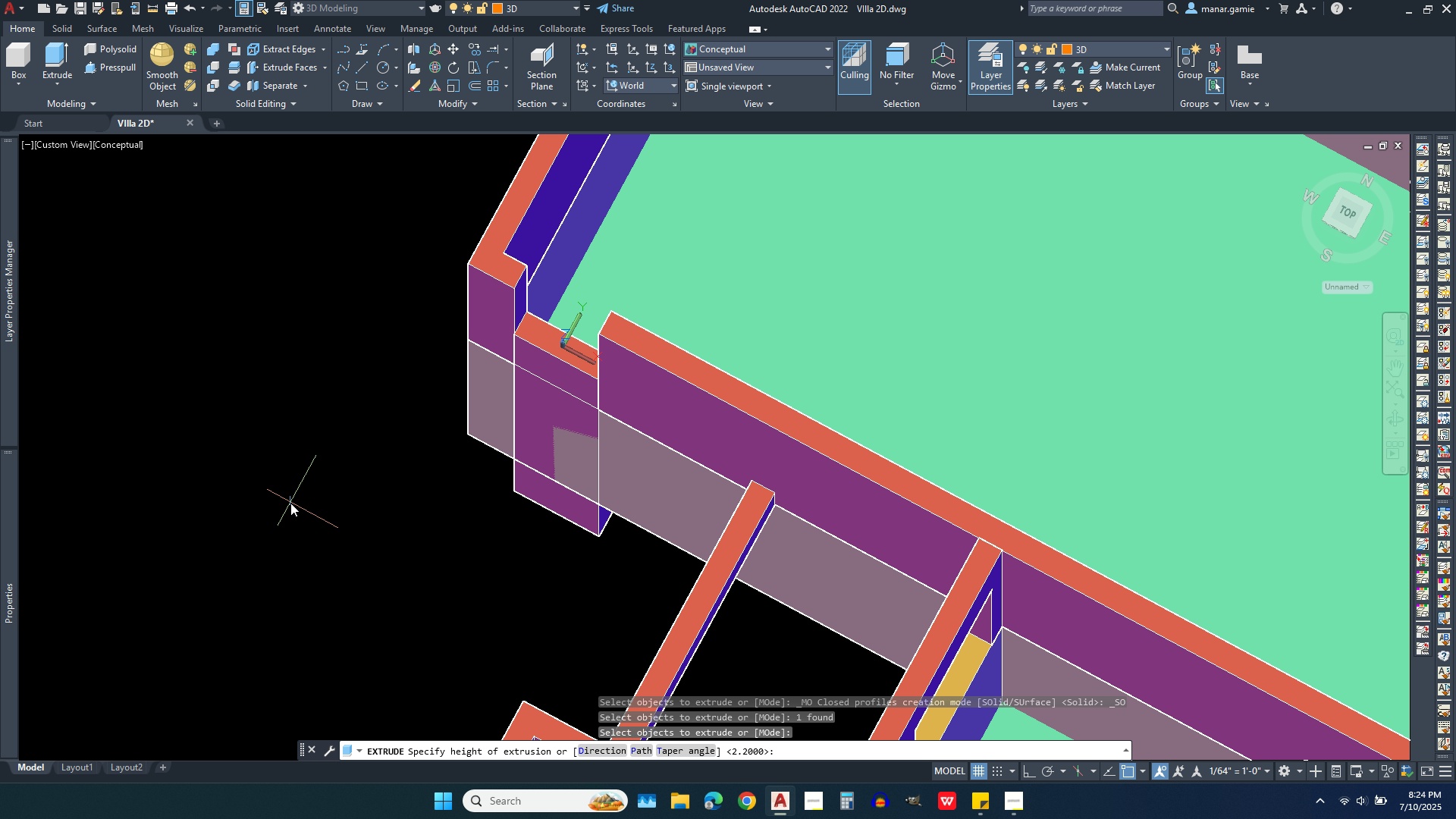 
right_click([230, 474])
 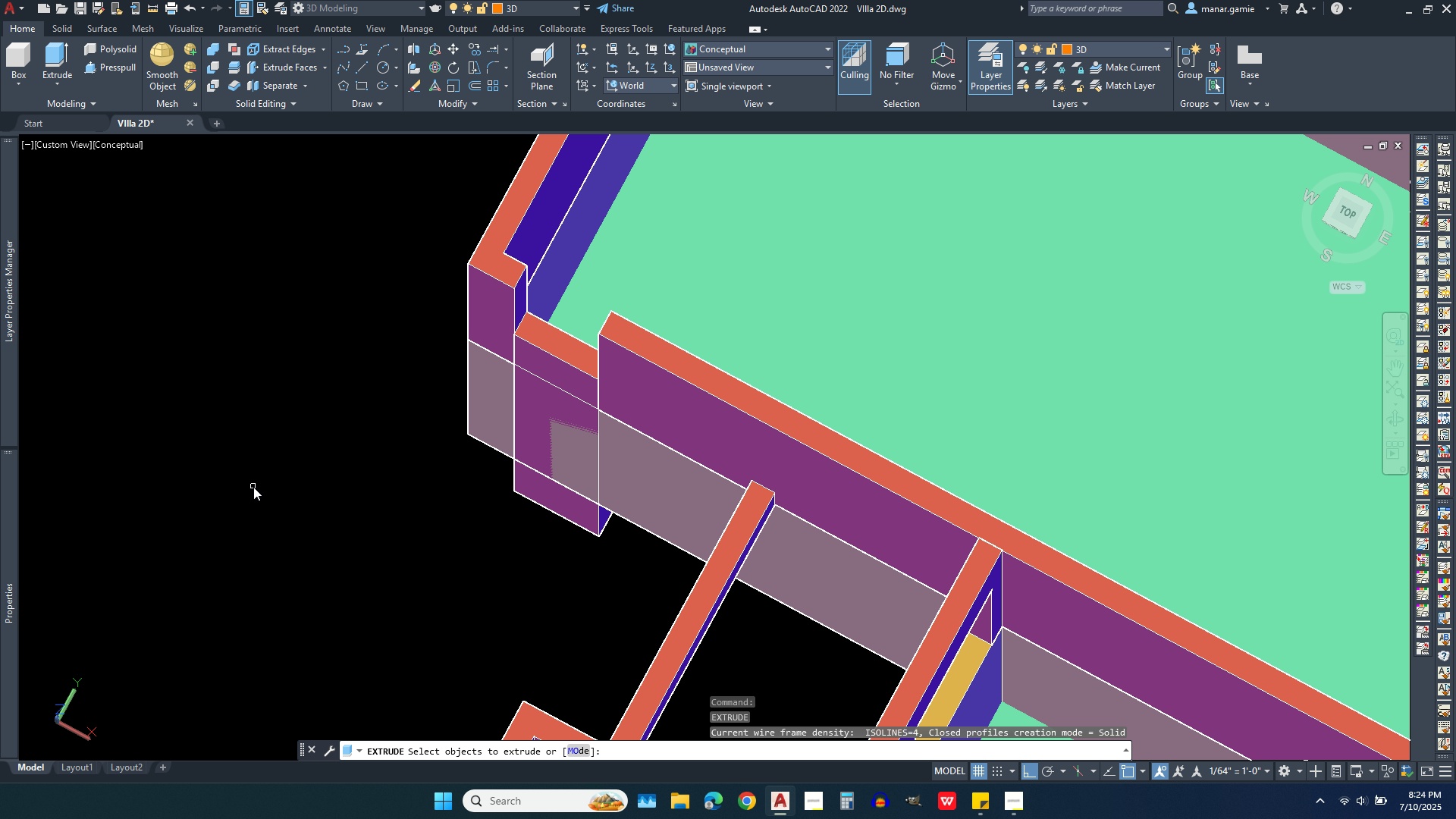 
key(Escape)
 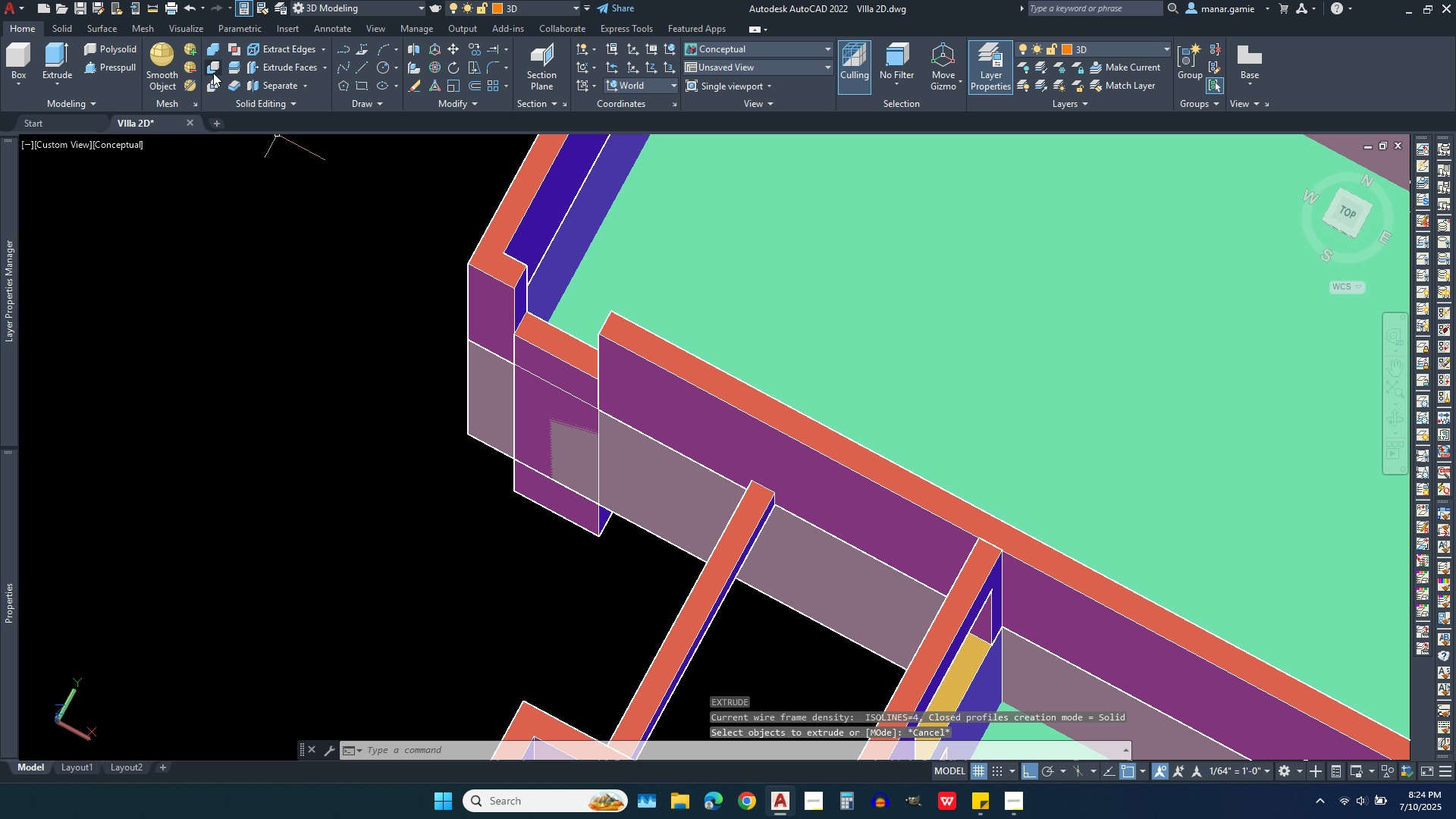 
left_click([213, 65])
 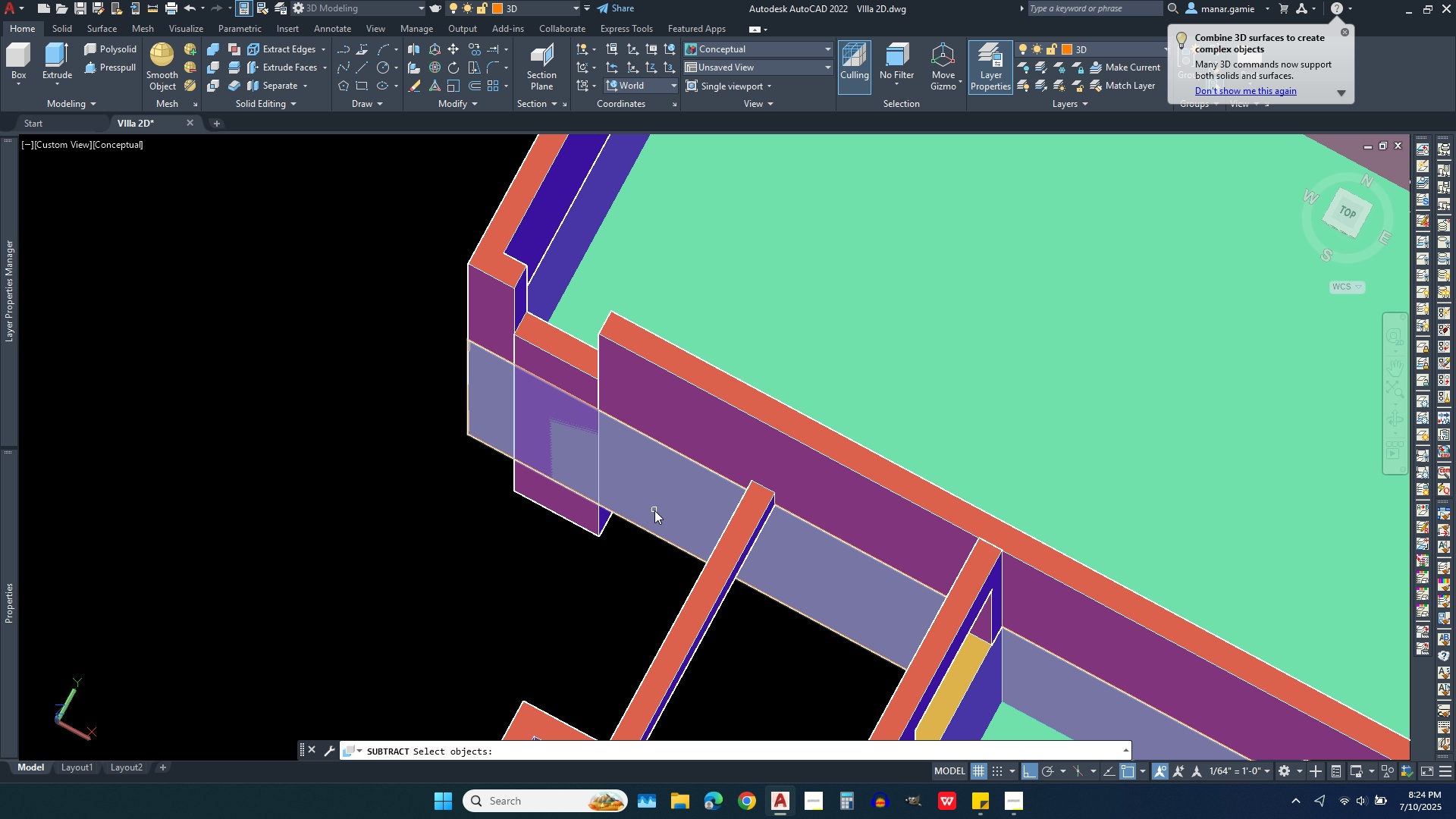 
left_click([654, 510])
 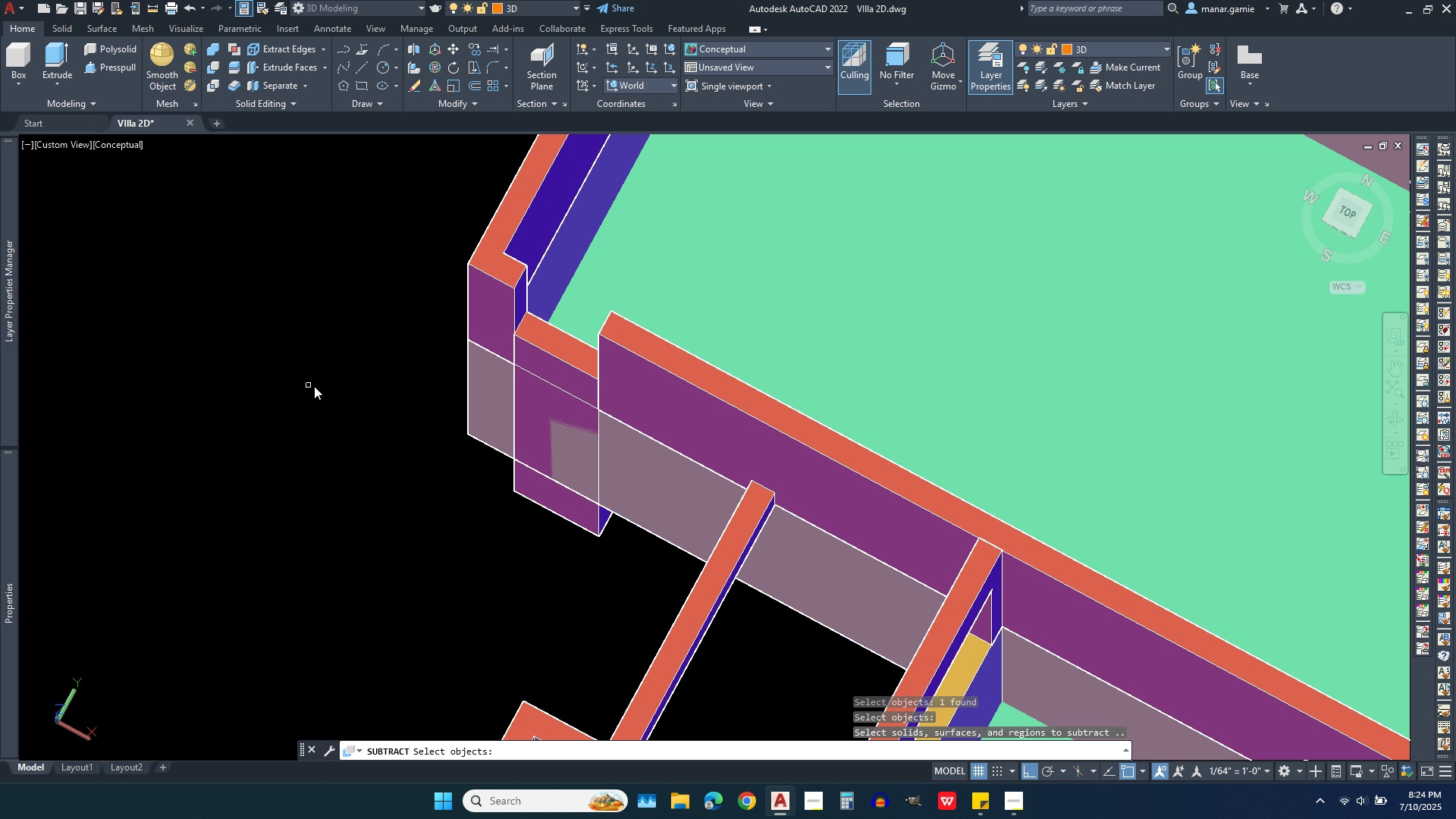 
right_click([356, 404])
 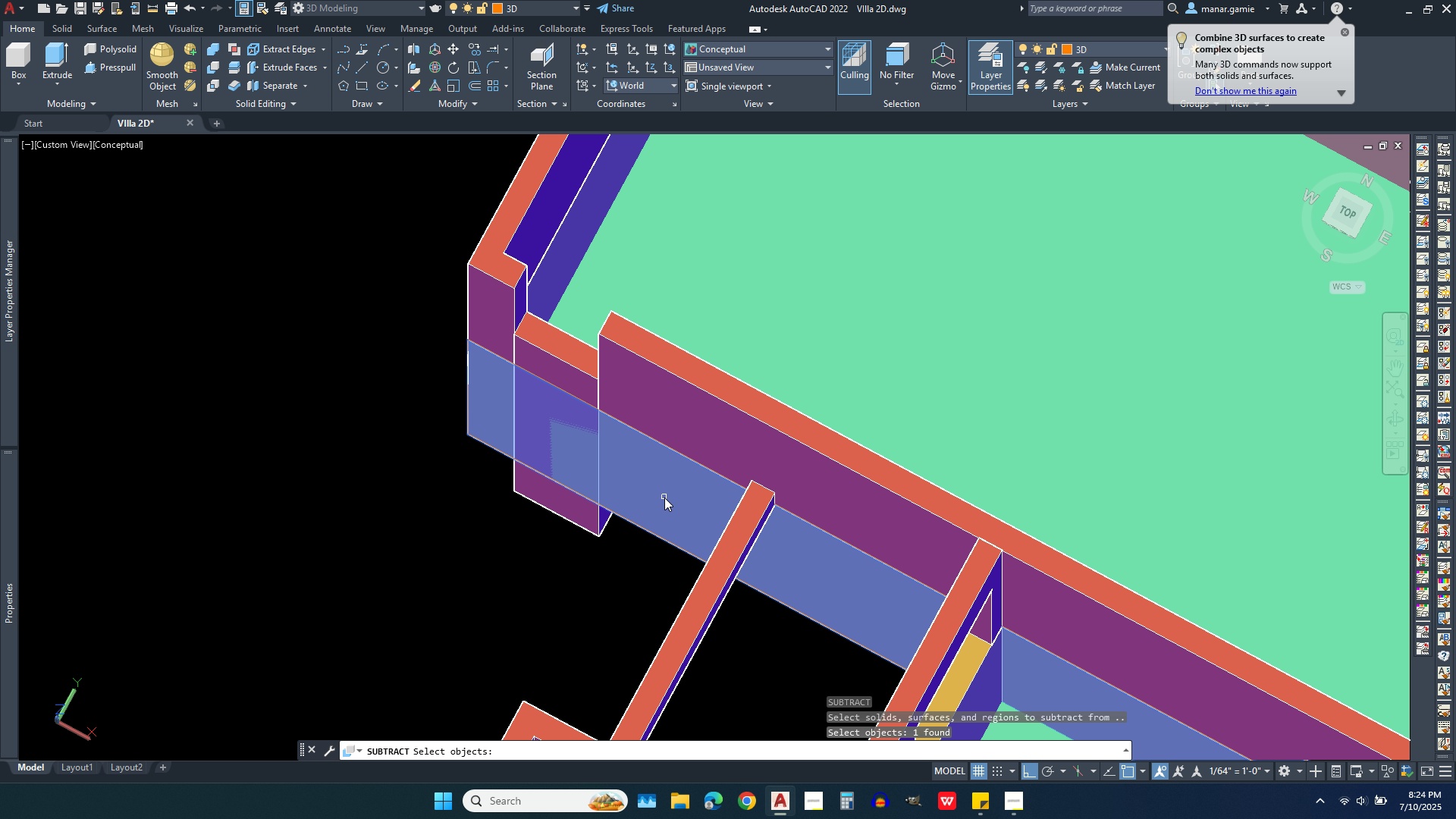 
right_click([293, 365])
 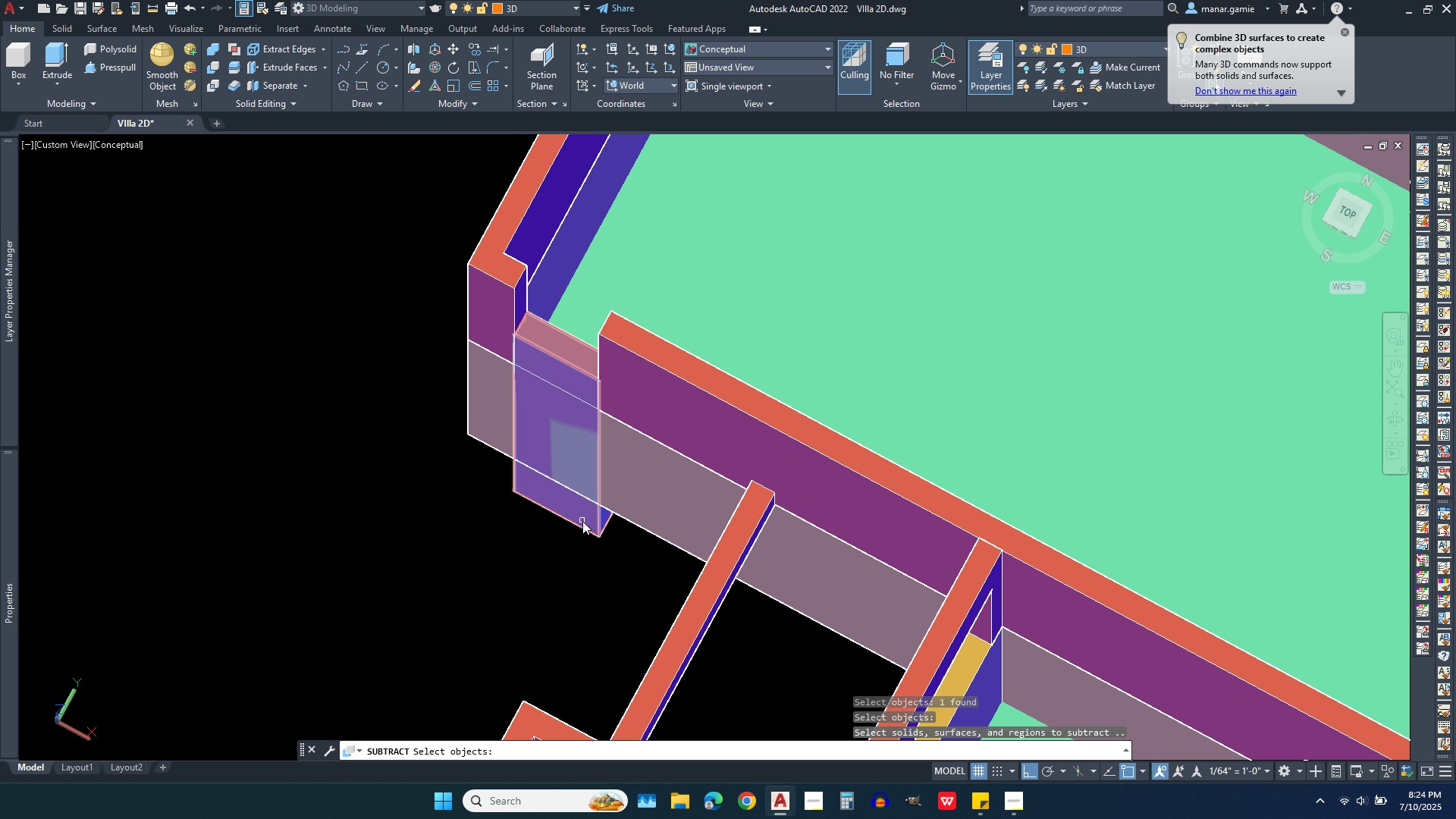 
left_click([582, 521])
 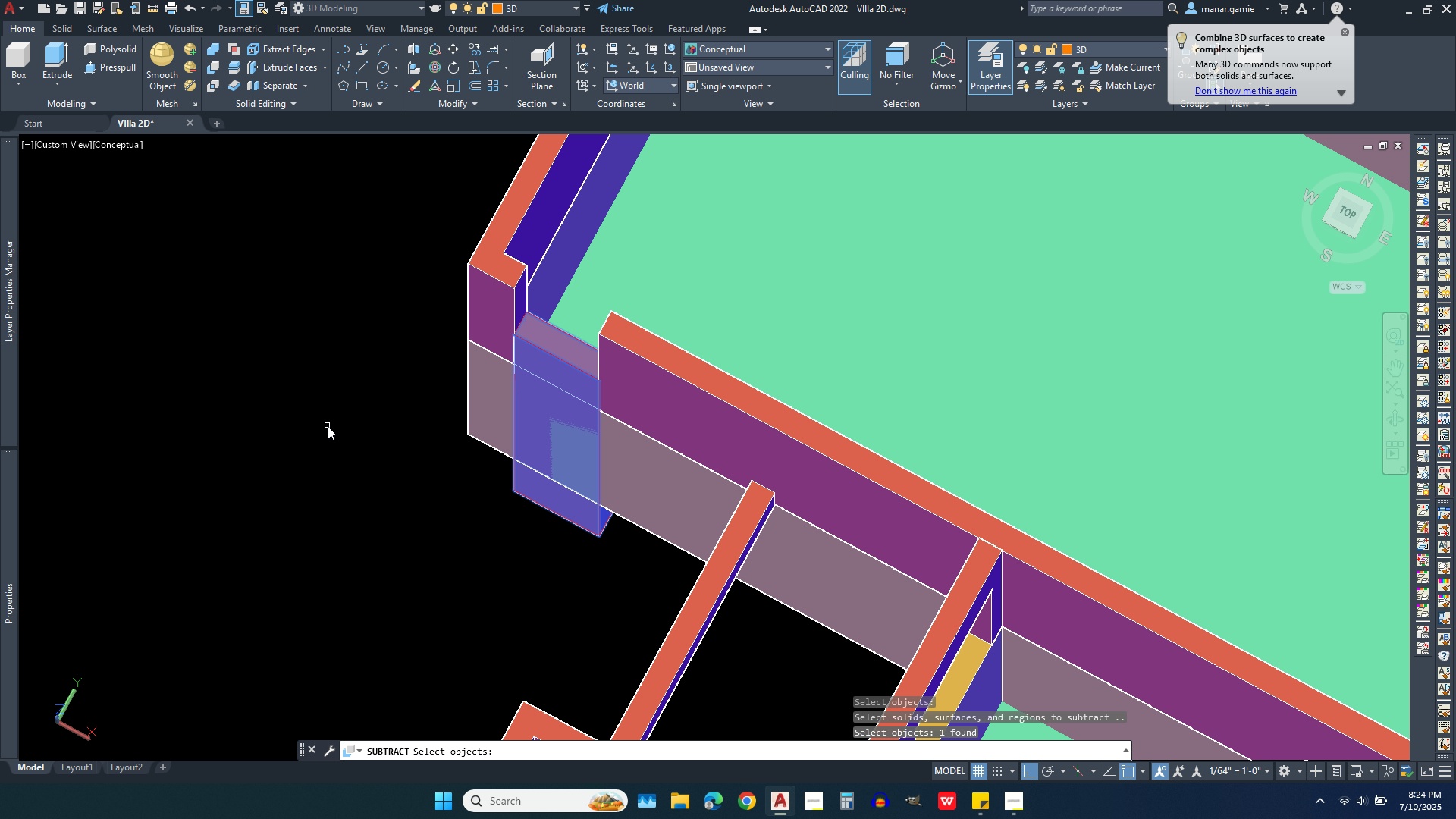 
right_click([328, 426])
 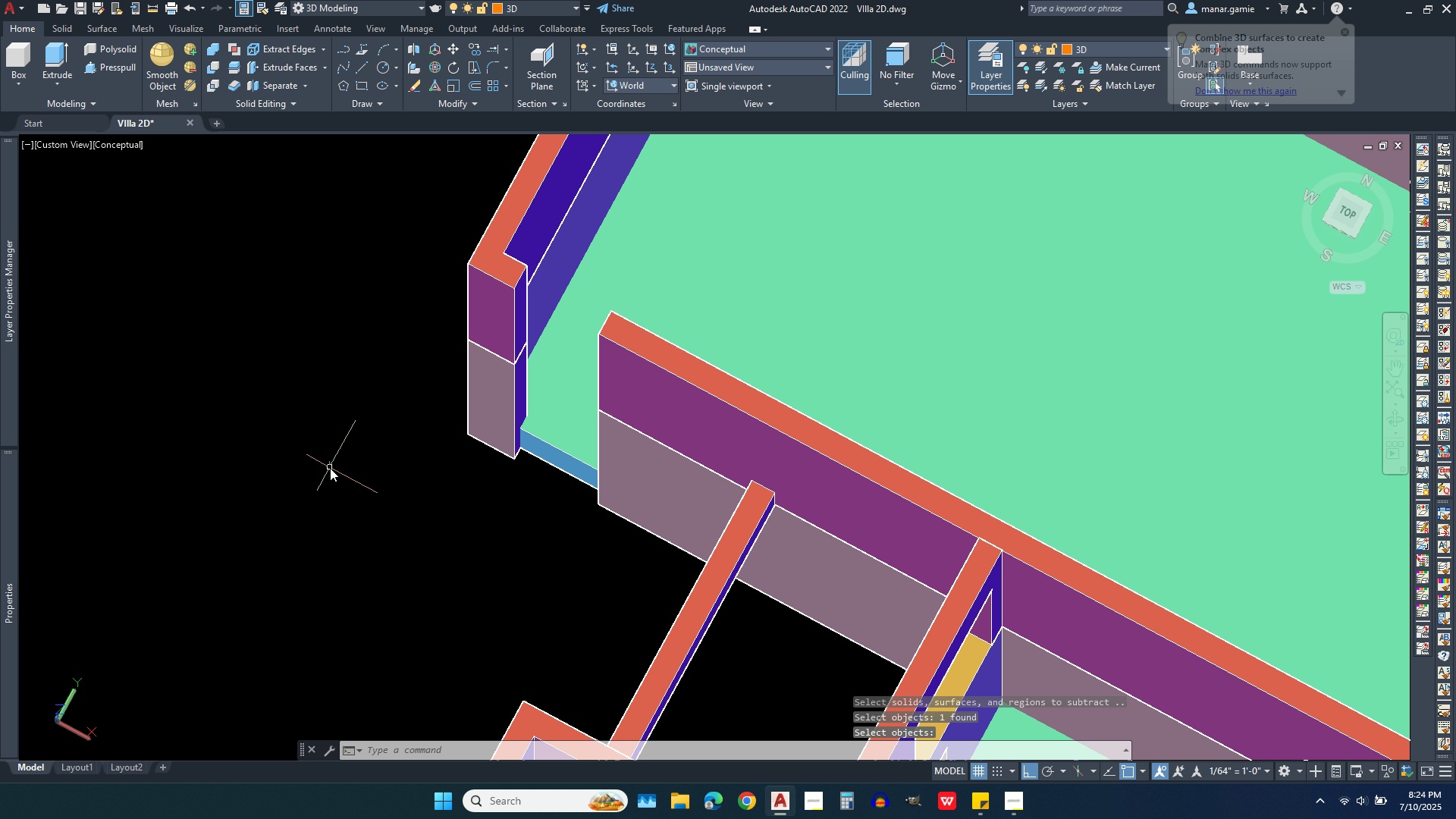 
scroll: coordinate [344, 468], scroll_direction: down, amount: 2.0
 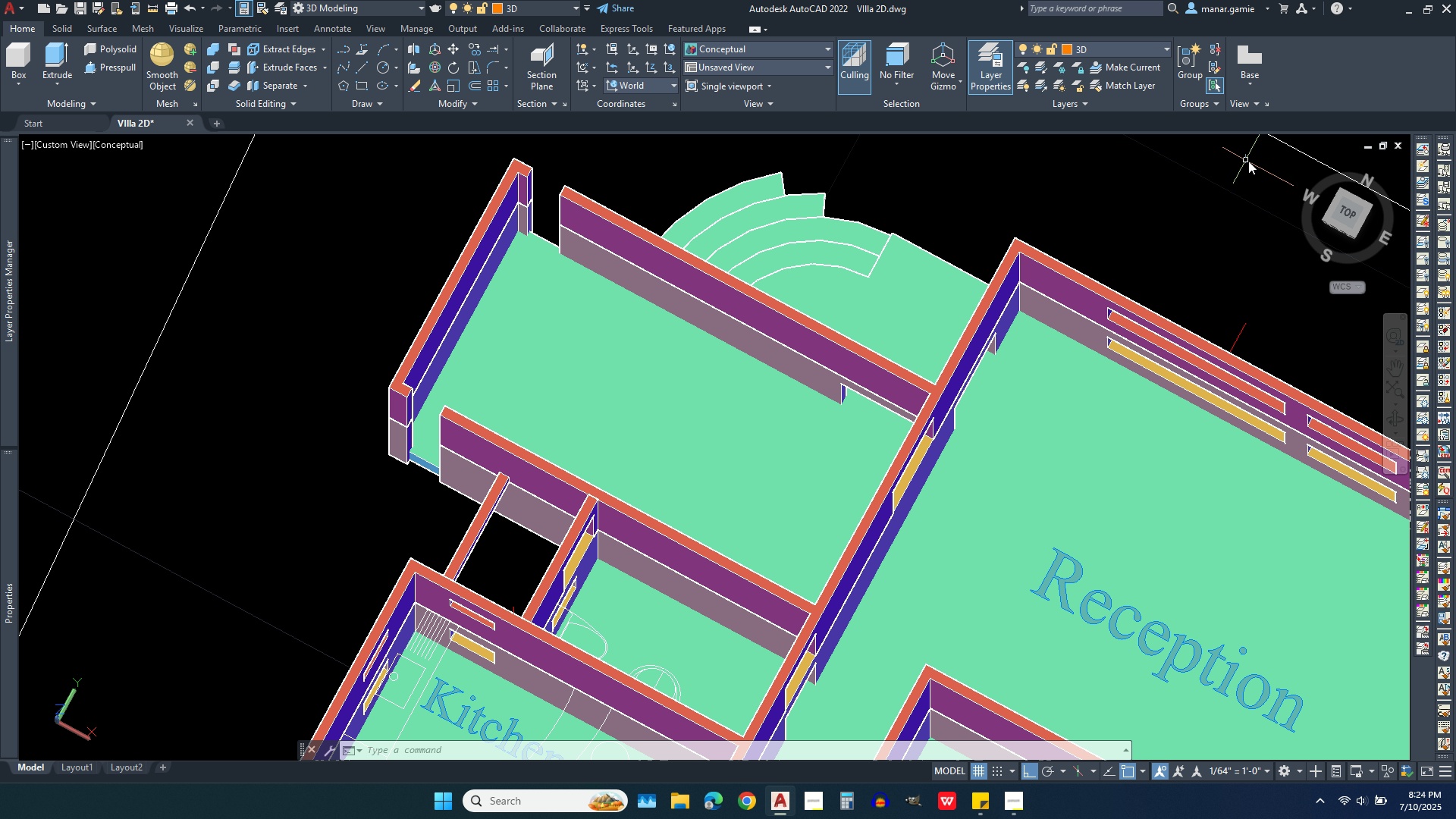 
wait(5.41)
 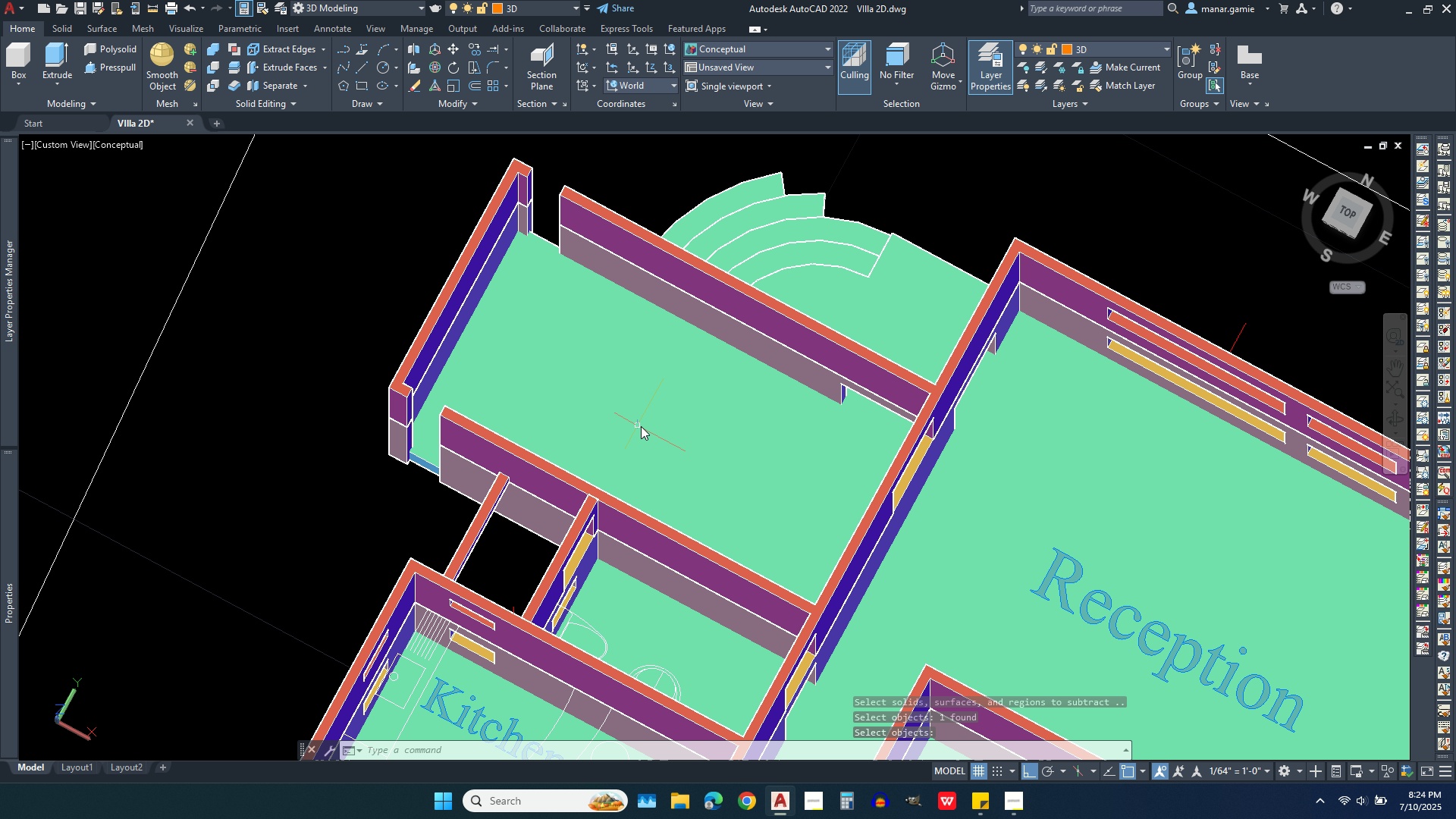 
scroll: coordinate [968, 182], scroll_direction: down, amount: 3.0
 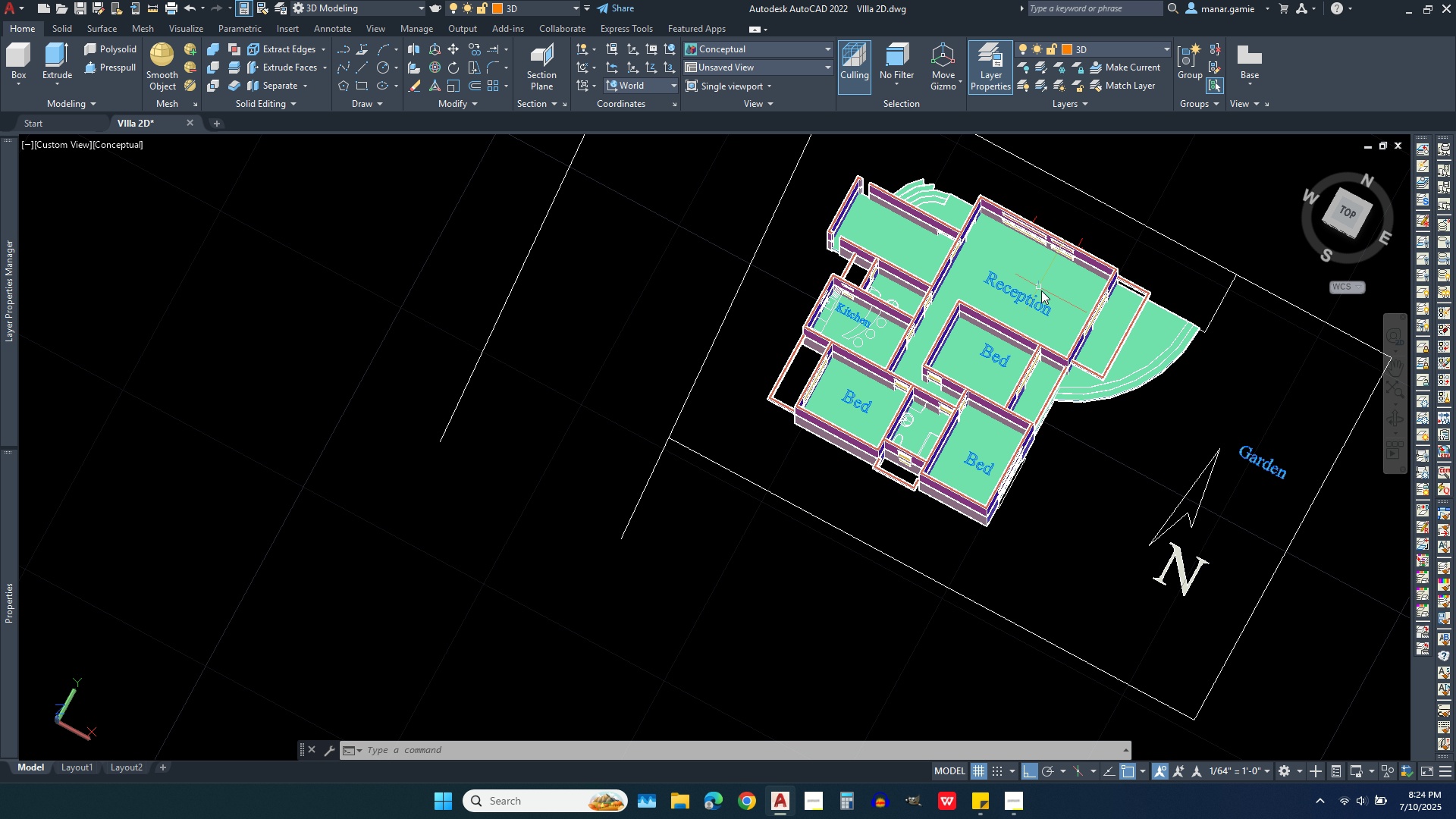 
scroll: coordinate [1050, 296], scroll_direction: up, amount: 2.0
 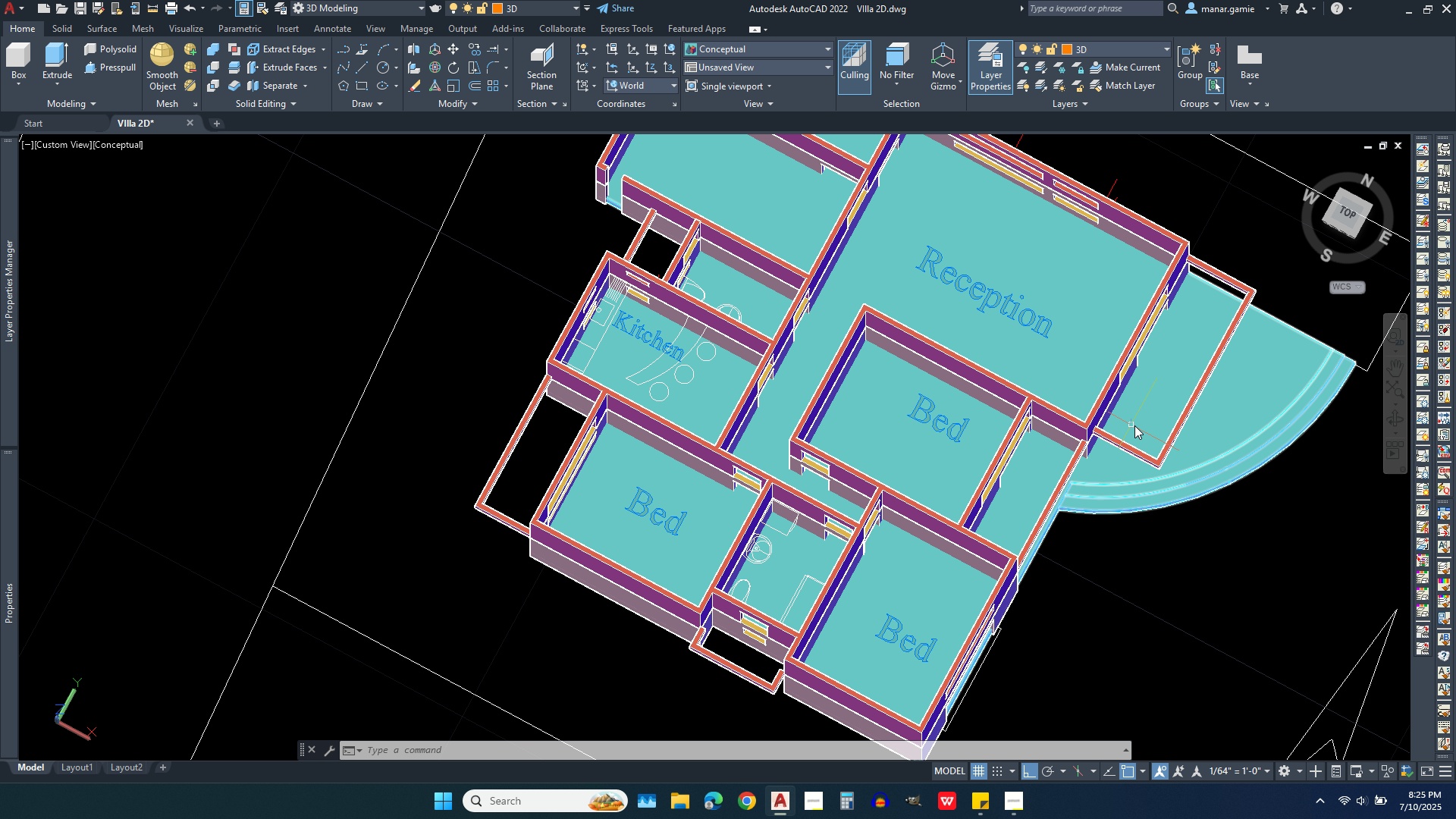 
wait(6.36)
 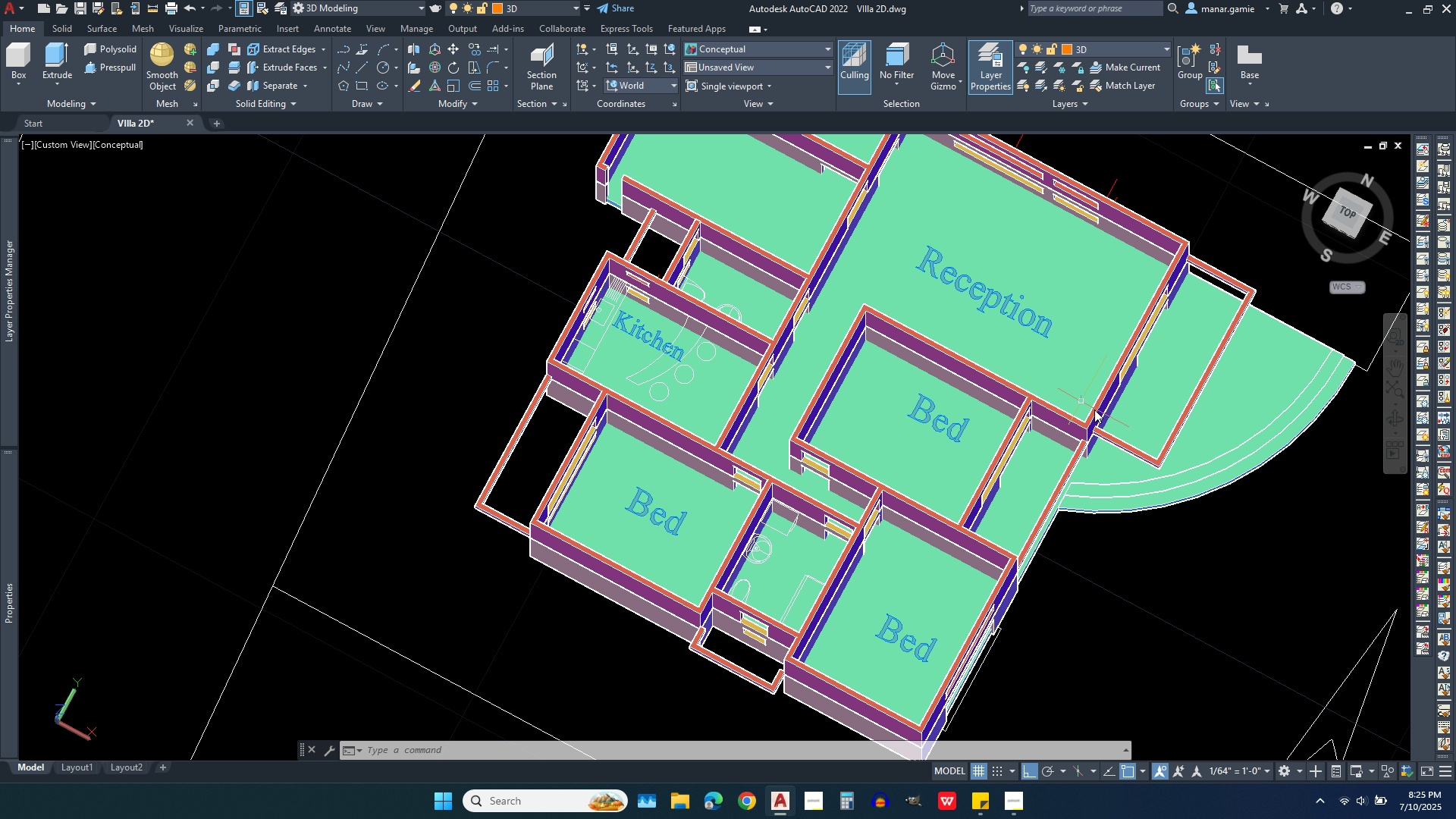 
scroll: coordinate [564, 418], scroll_direction: down, amount: 3.0
 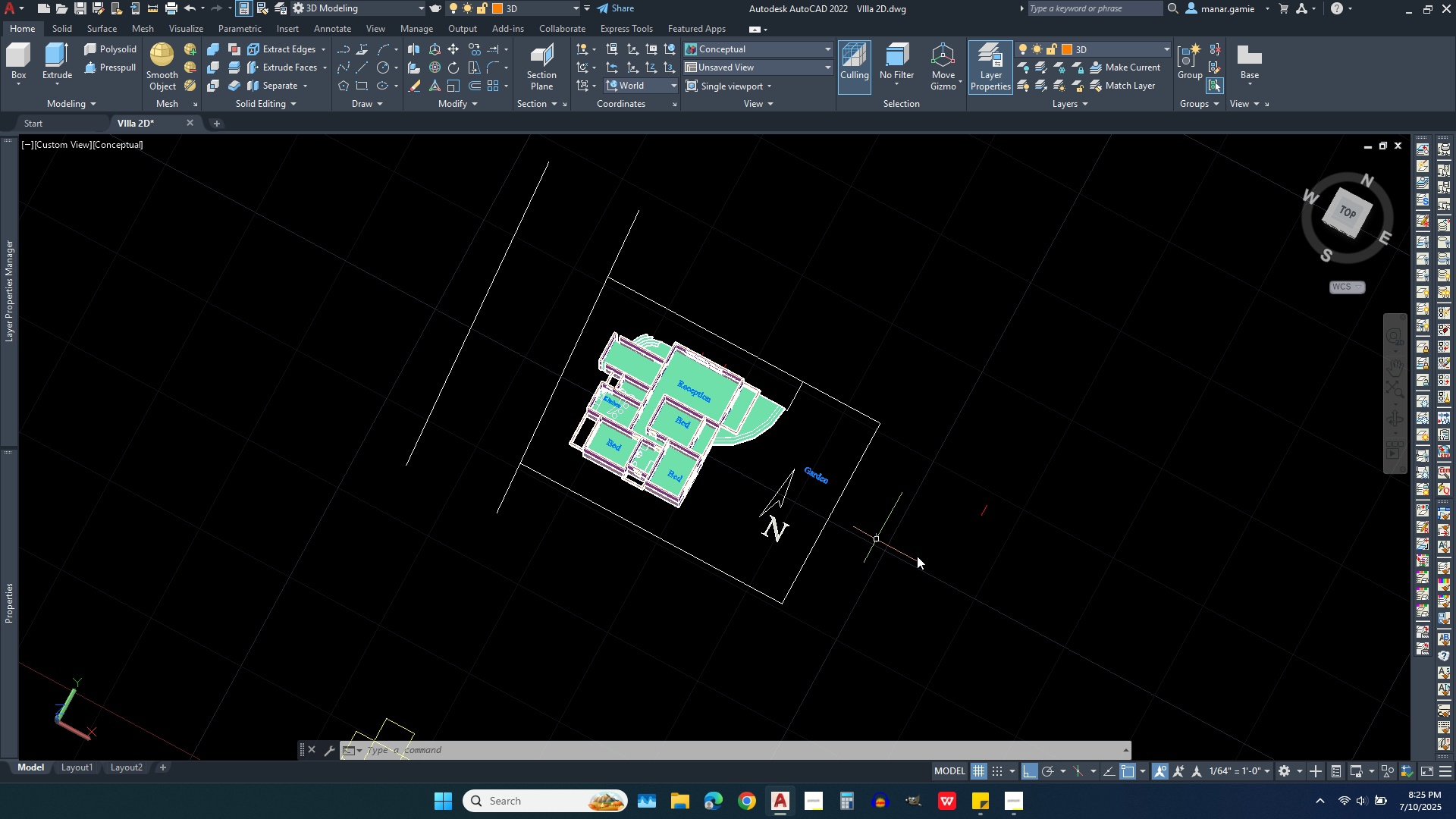 
scroll: coordinate [962, 450], scroll_direction: up, amount: 6.0
 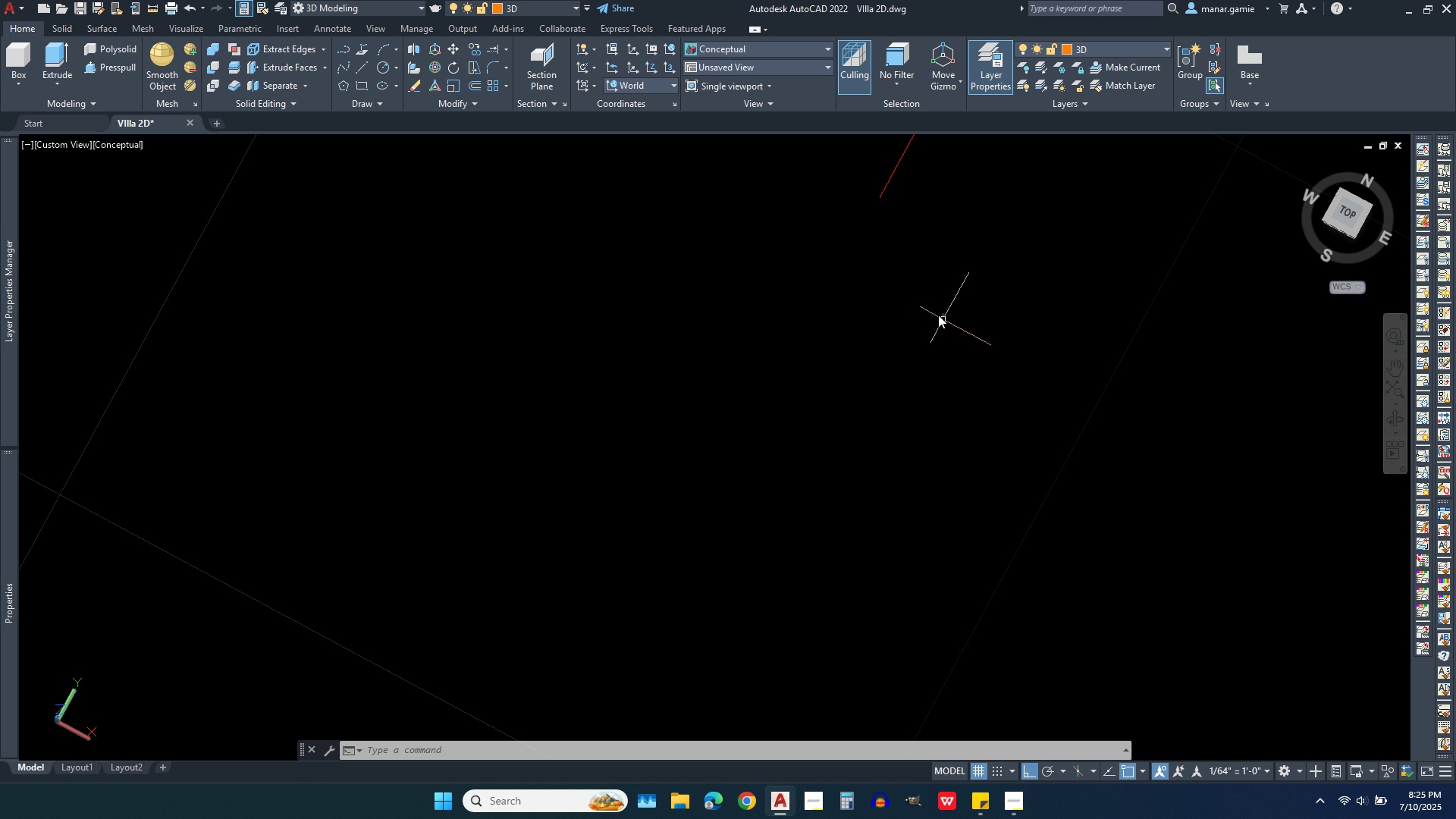 
scroll: coordinate [912, 314], scroll_direction: down, amount: 2.0
 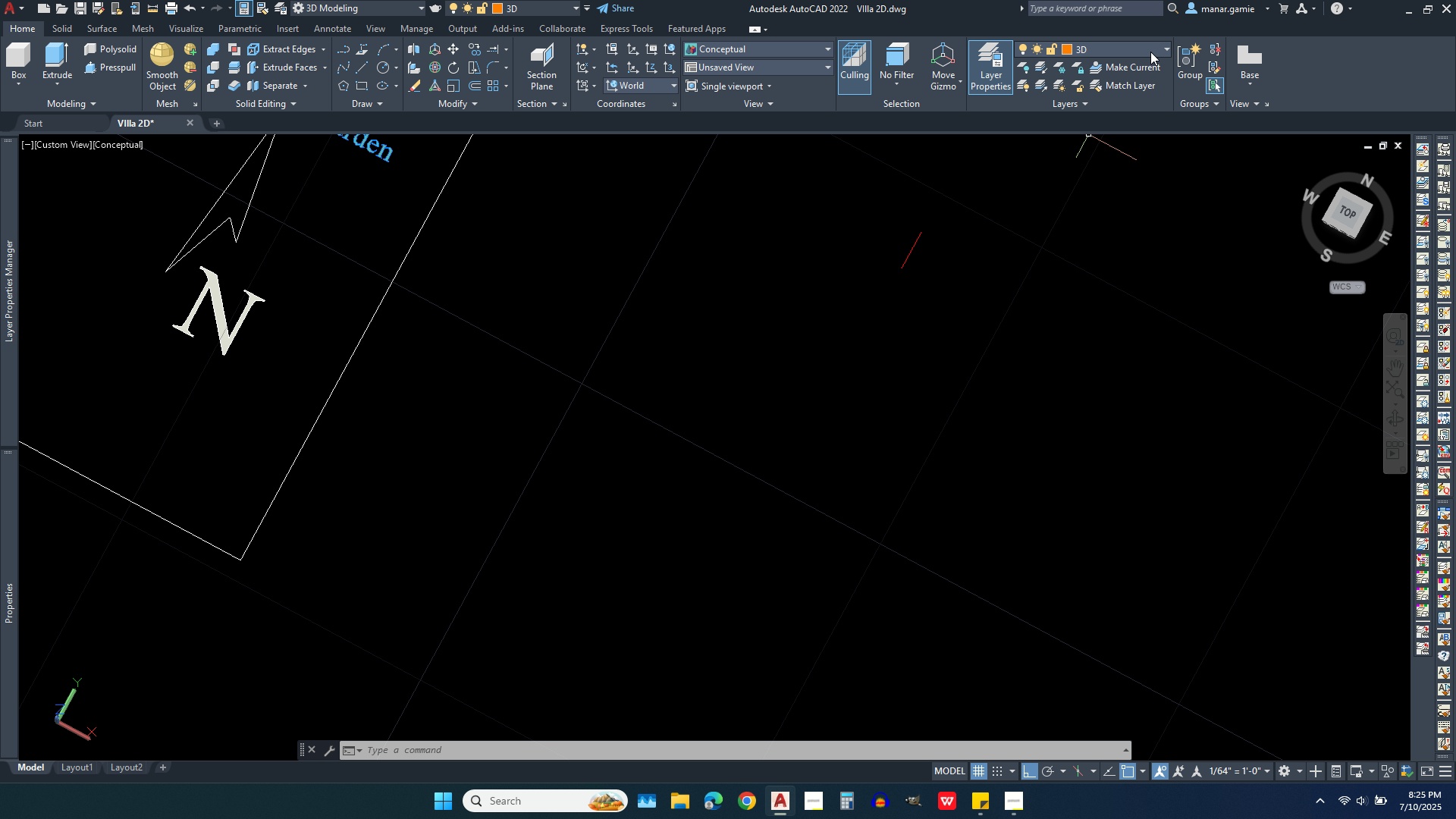 
left_click([1148, 52])
 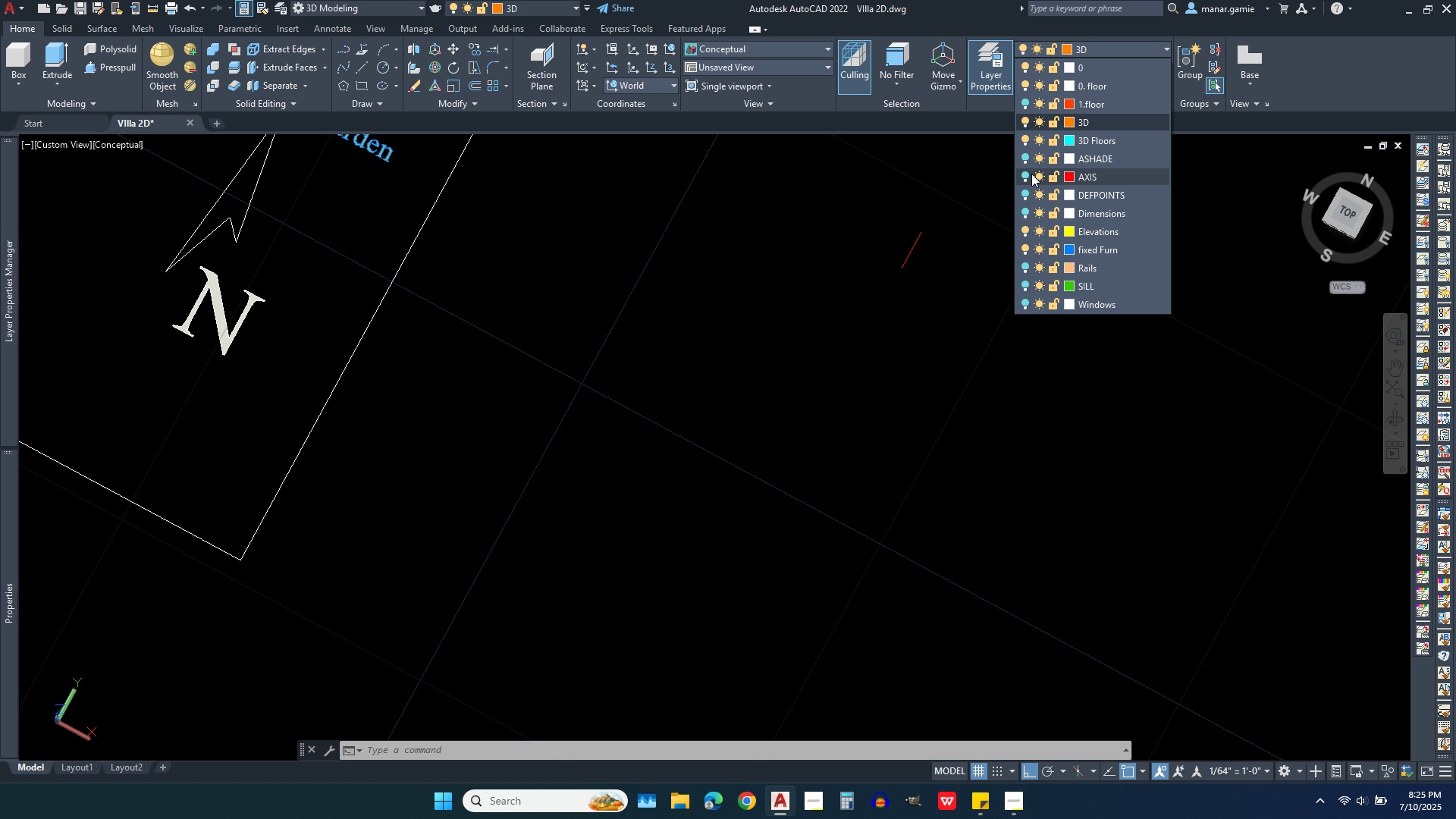 
left_click([1026, 174])
 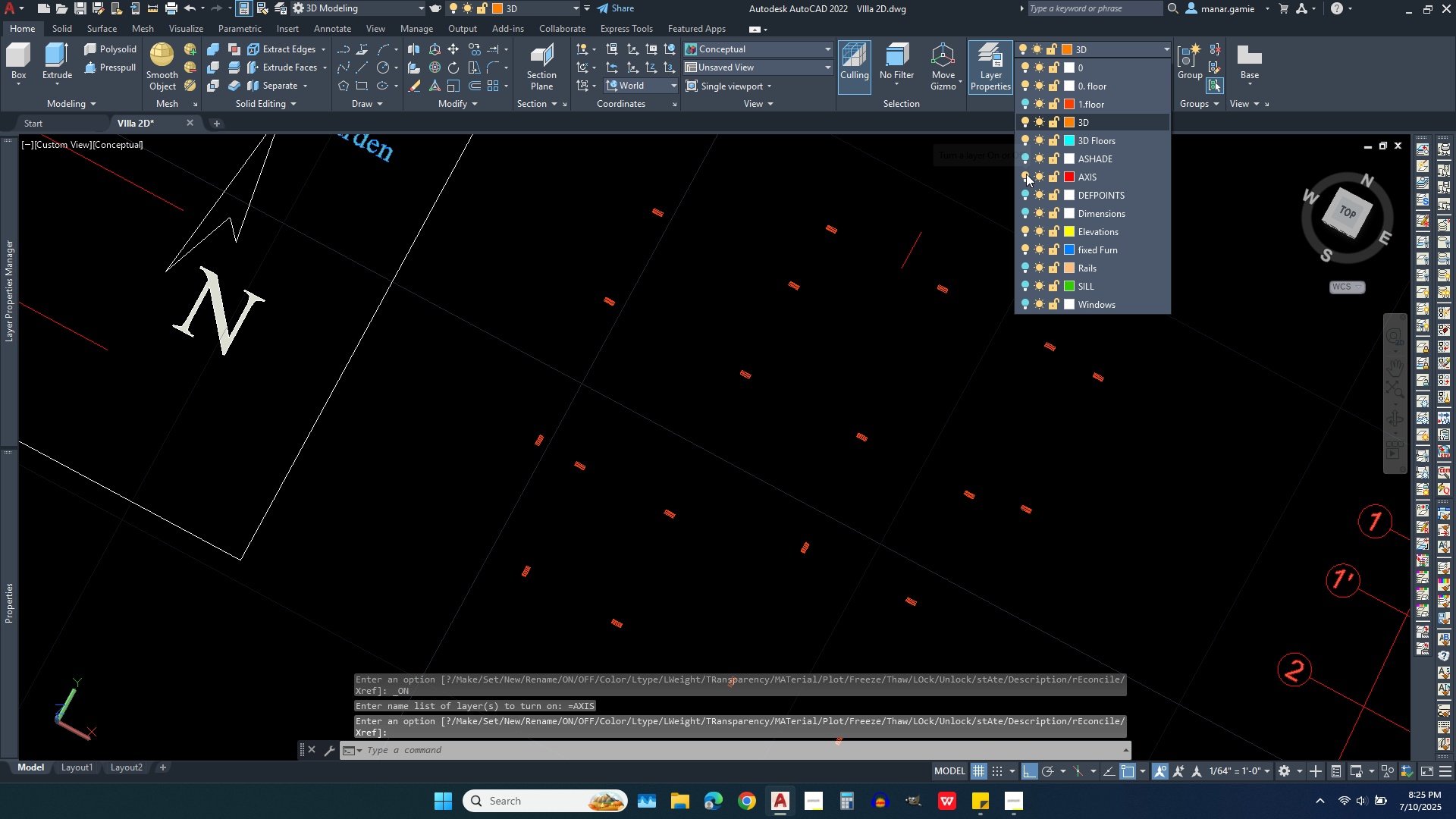 
left_click([1026, 174])
 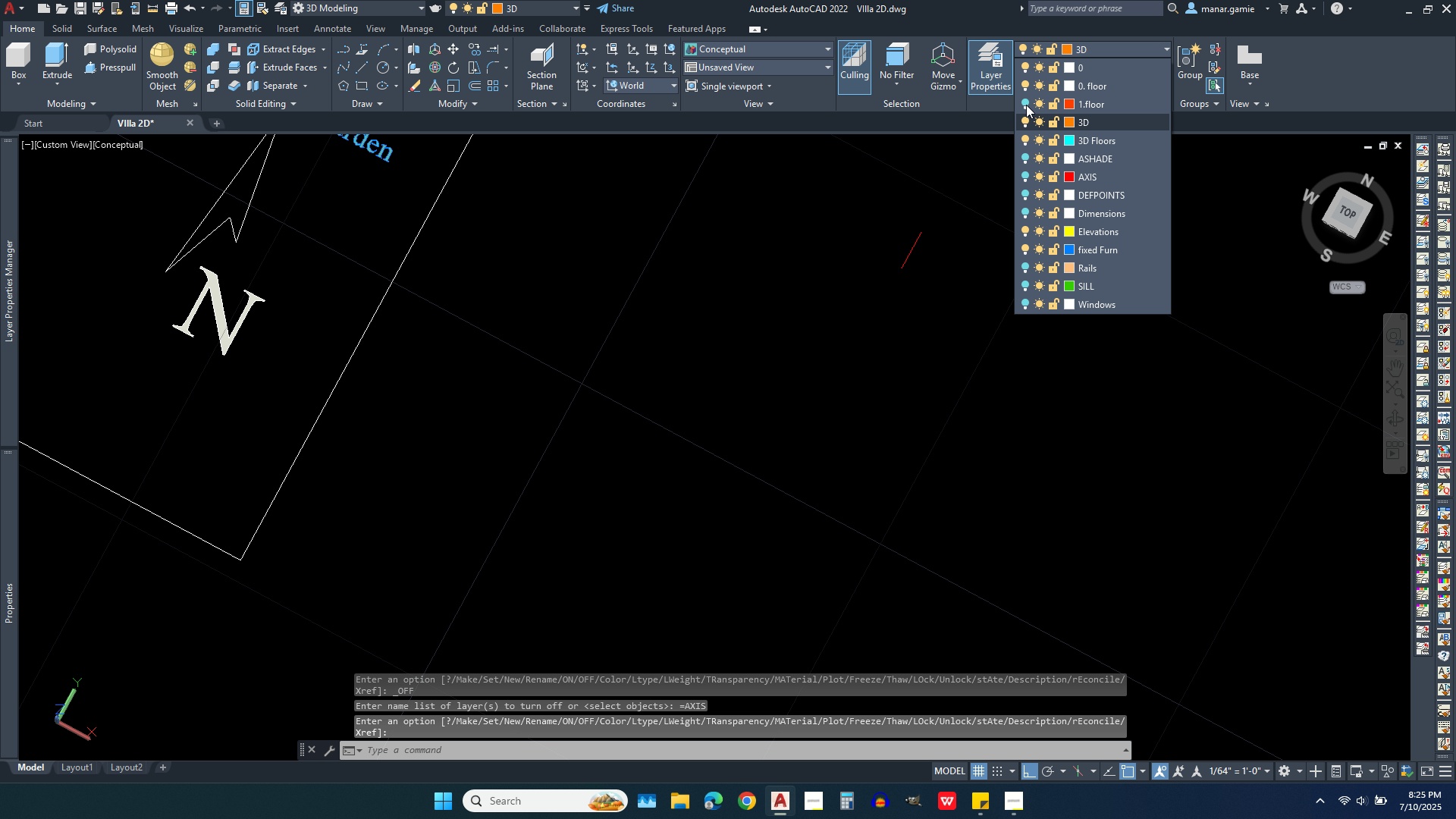 
left_click([1026, 105])
 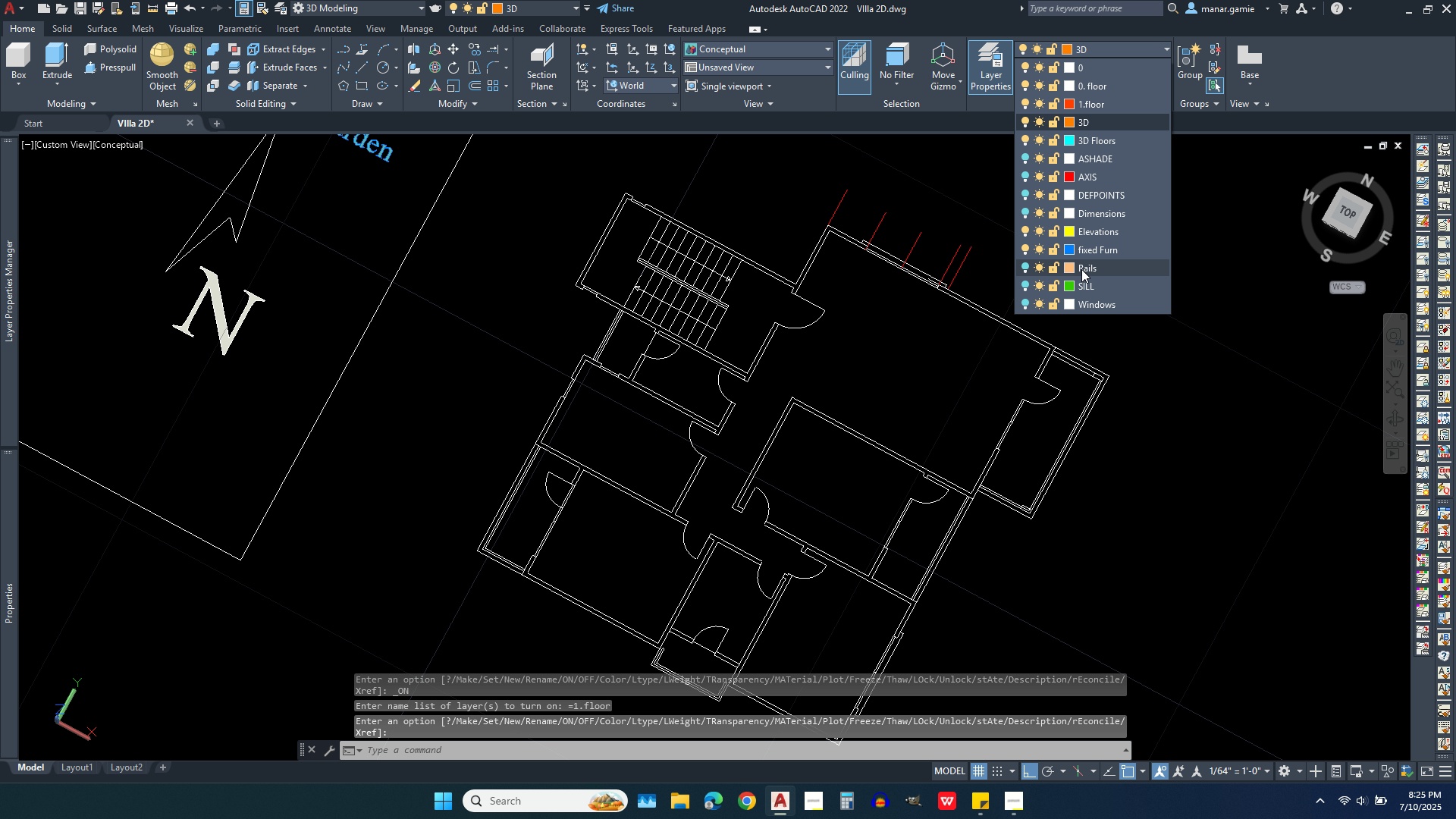 
scroll: coordinate [858, 372], scroll_direction: down, amount: 5.0
 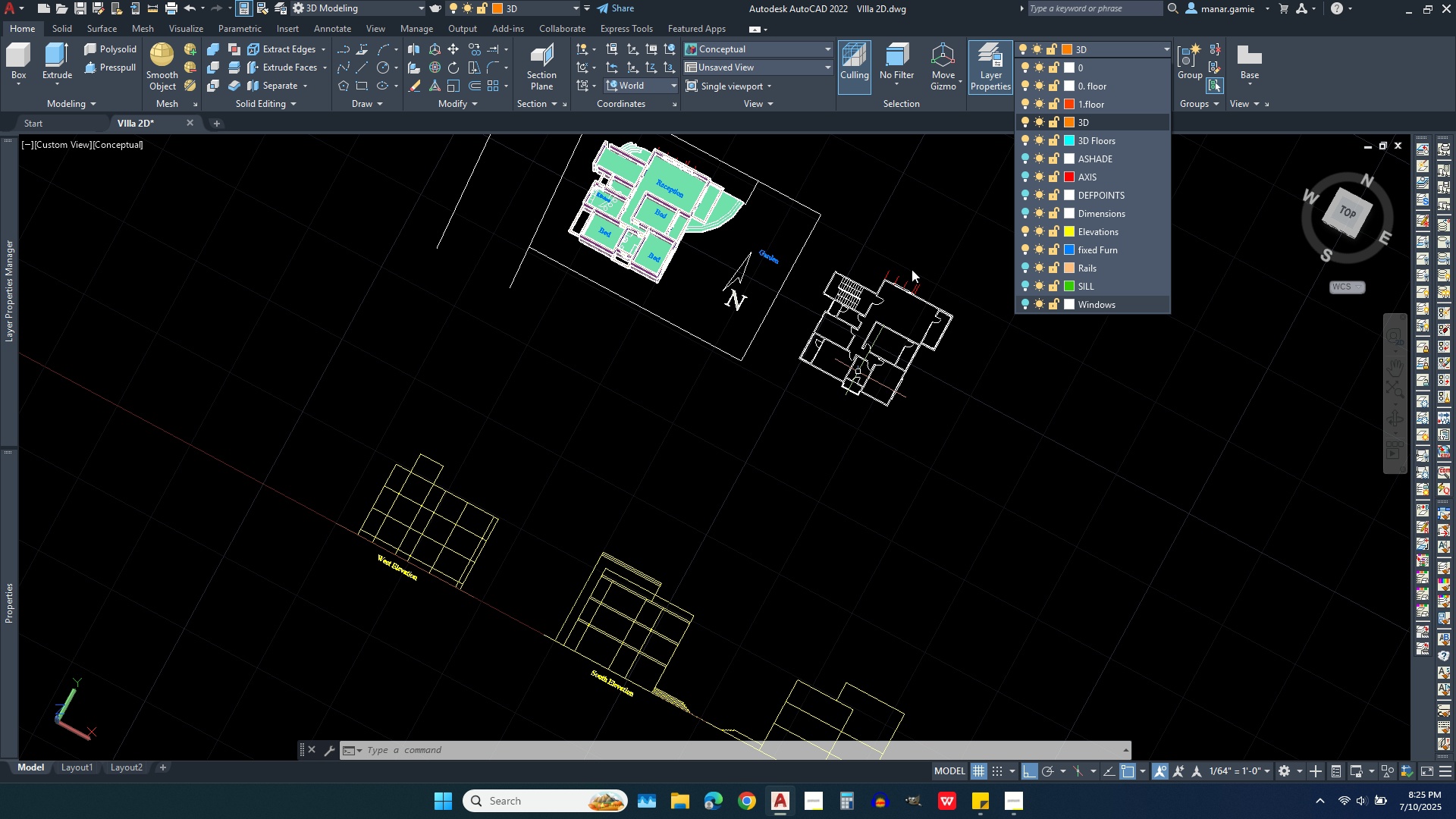 
scroll: coordinate [989, 218], scroll_direction: up, amount: 4.0
 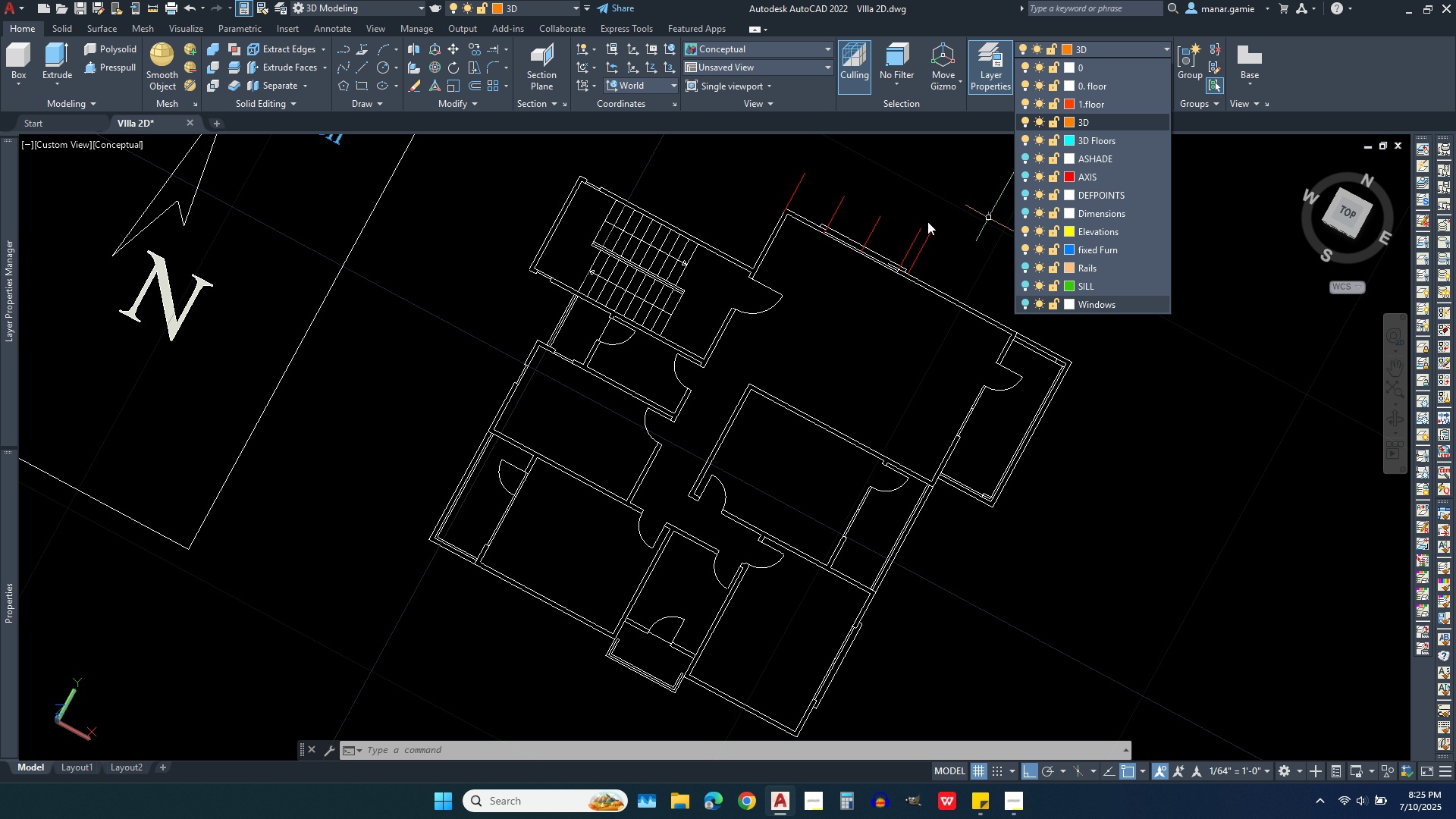 
left_click([936, 221])
 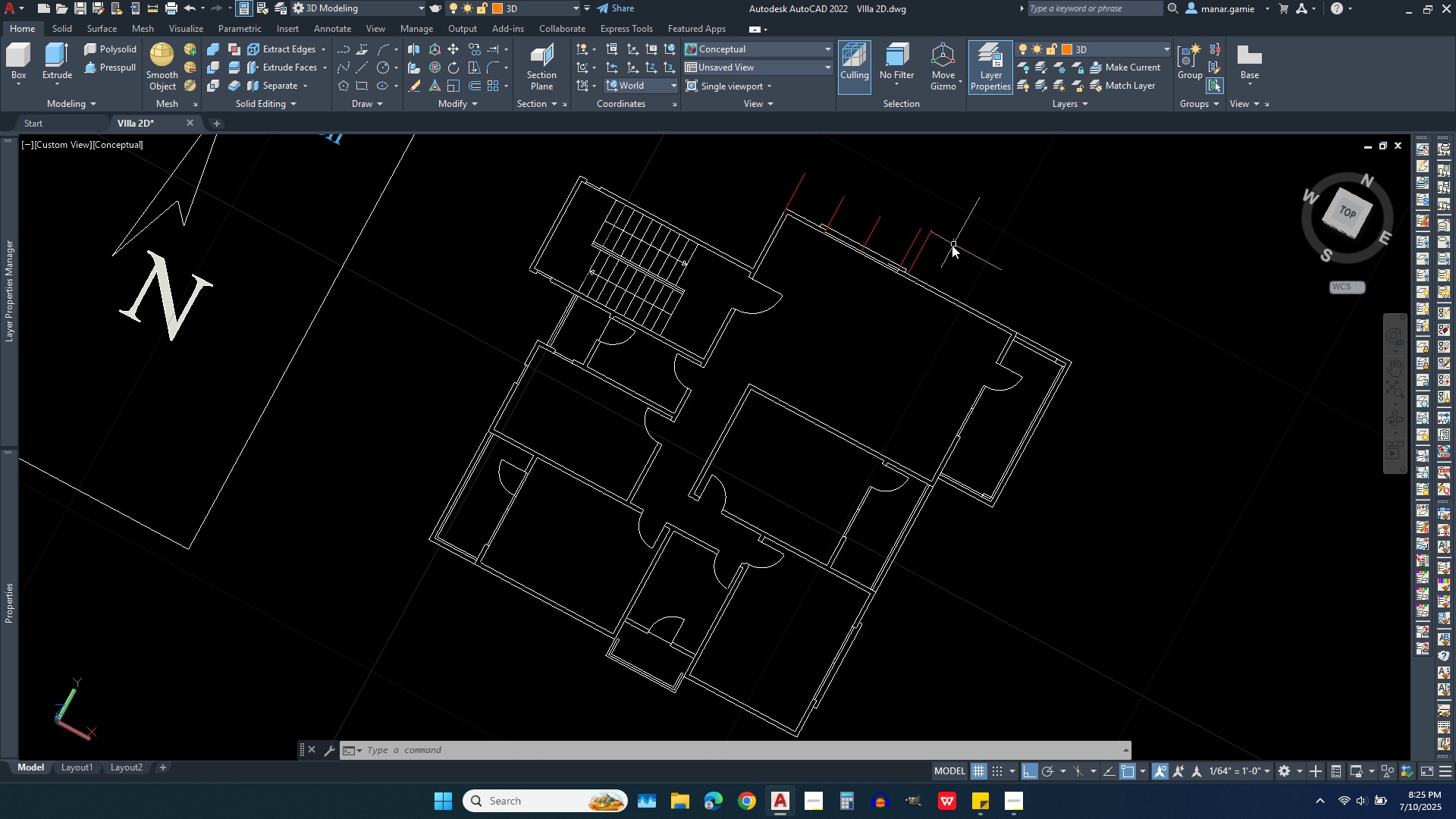 
left_click([952, 245])
 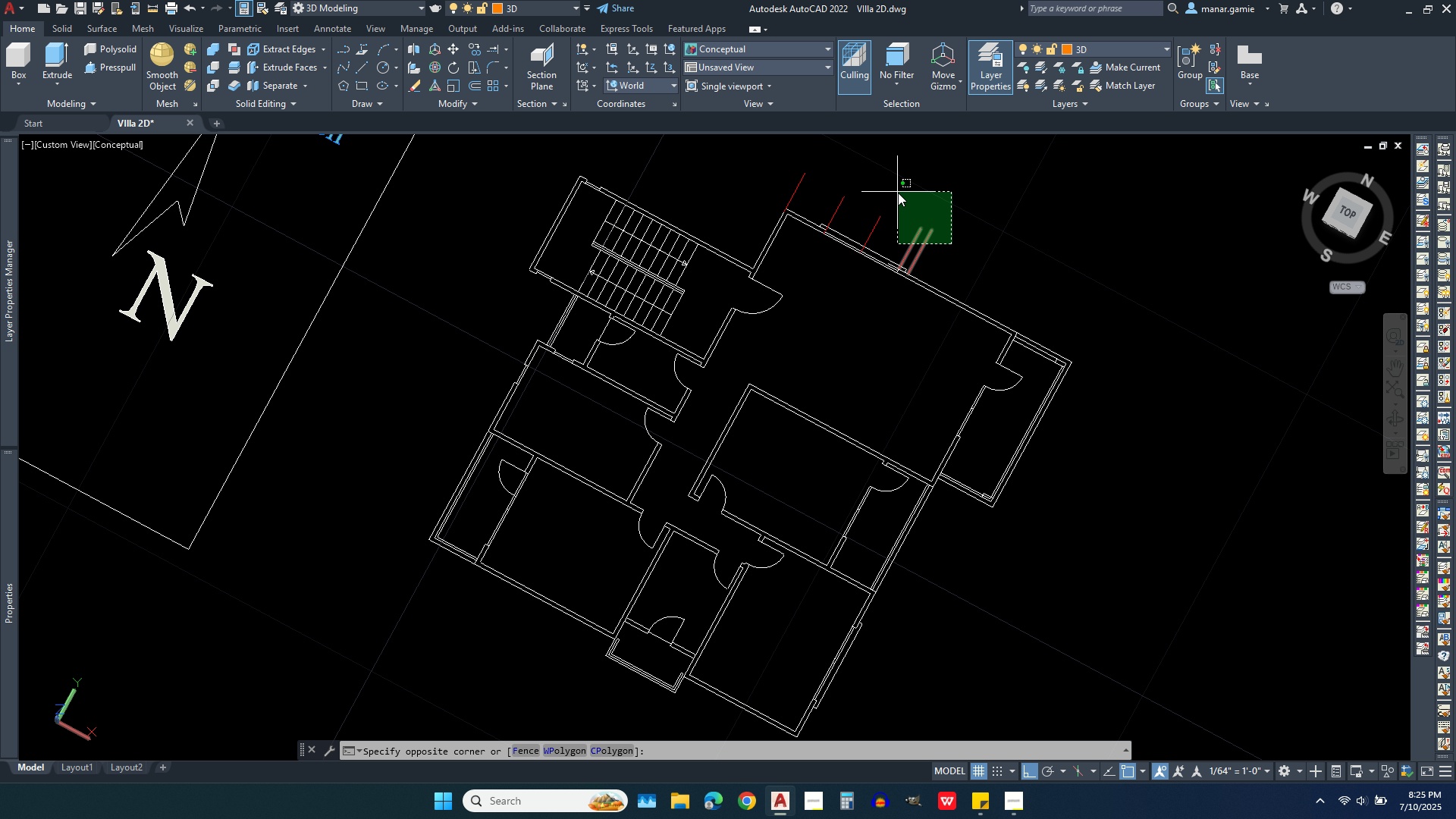 
left_click([896, 190])
 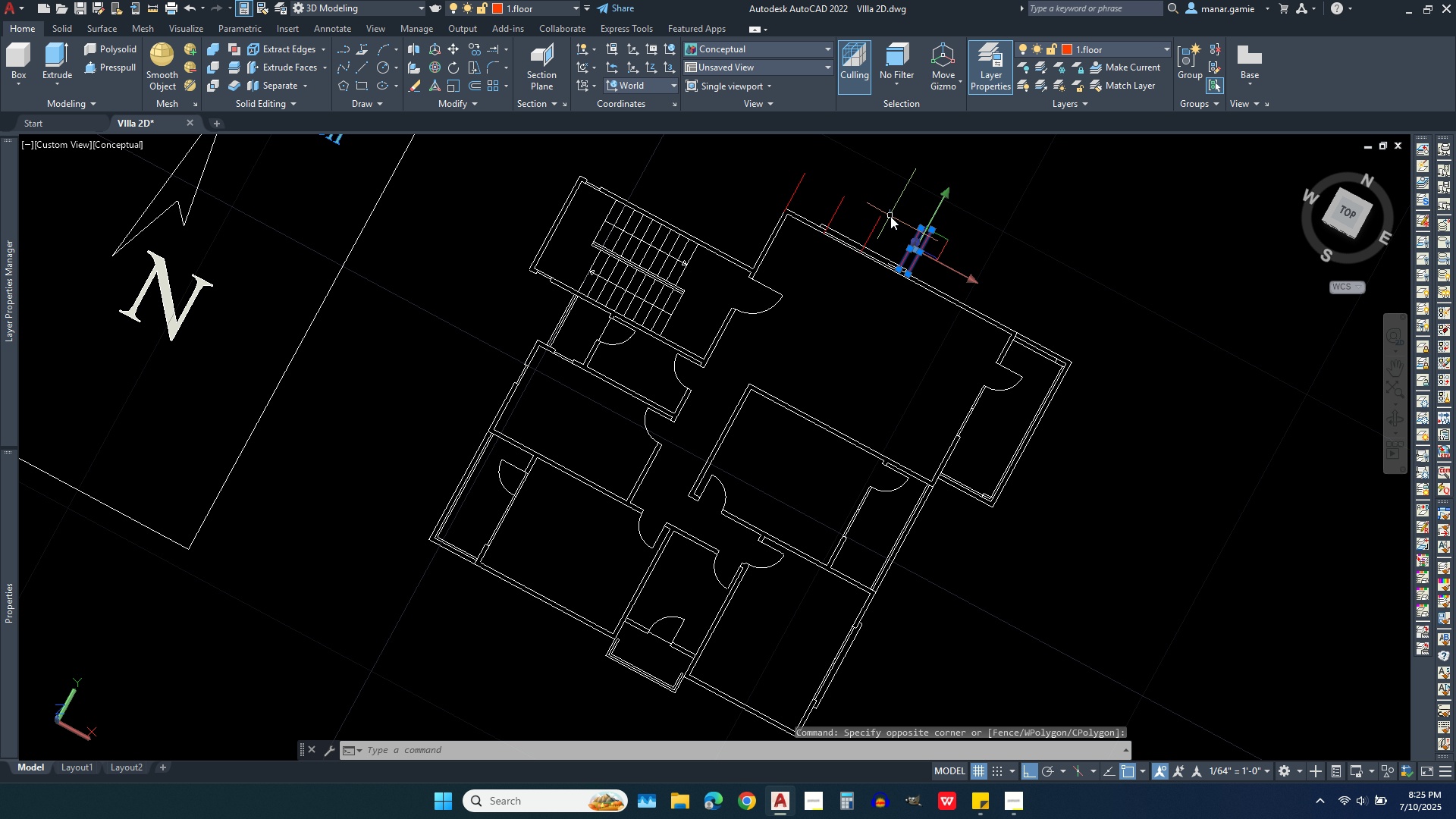 
left_click([890, 216])
 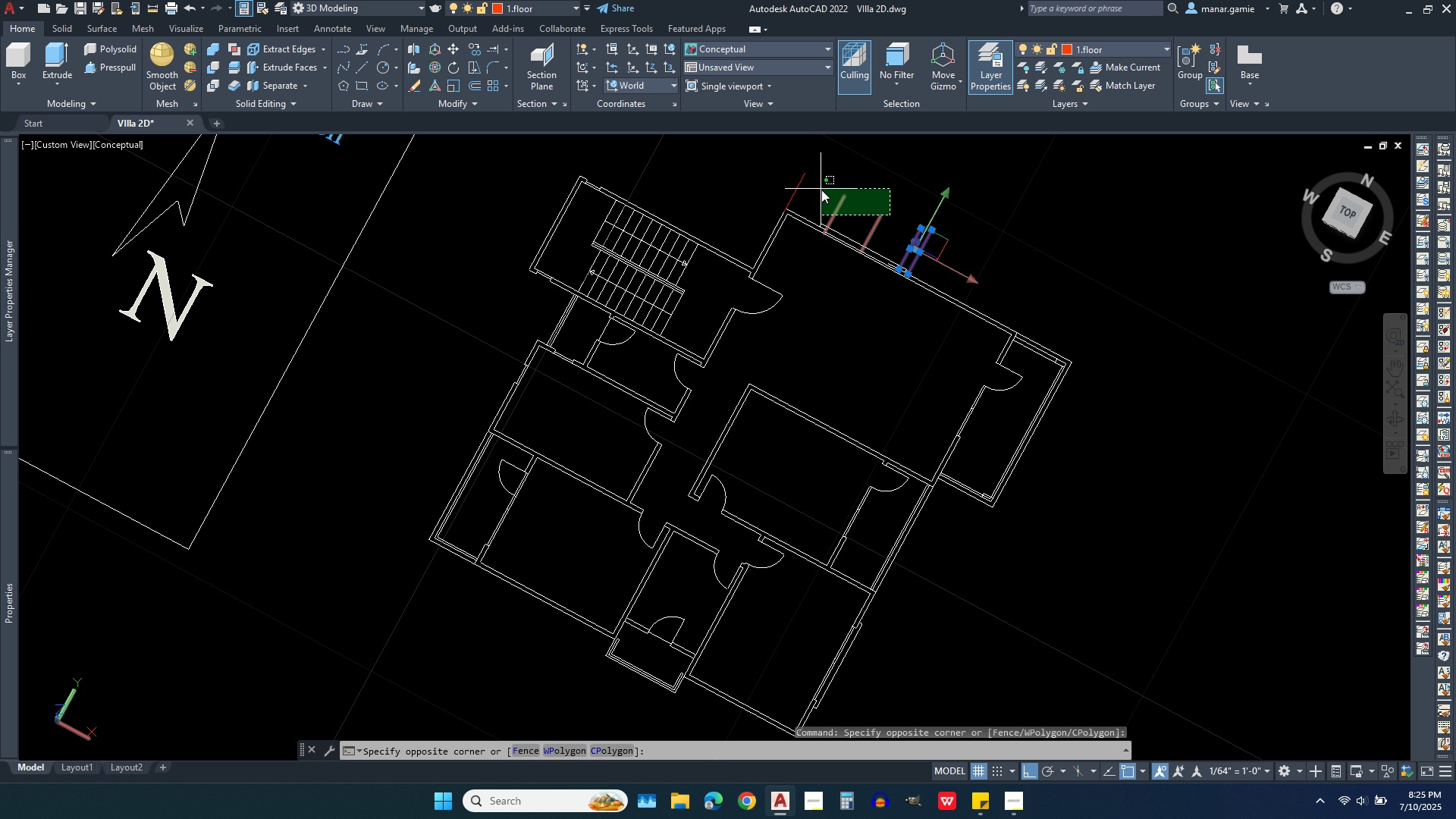 
left_click([821, 190])
 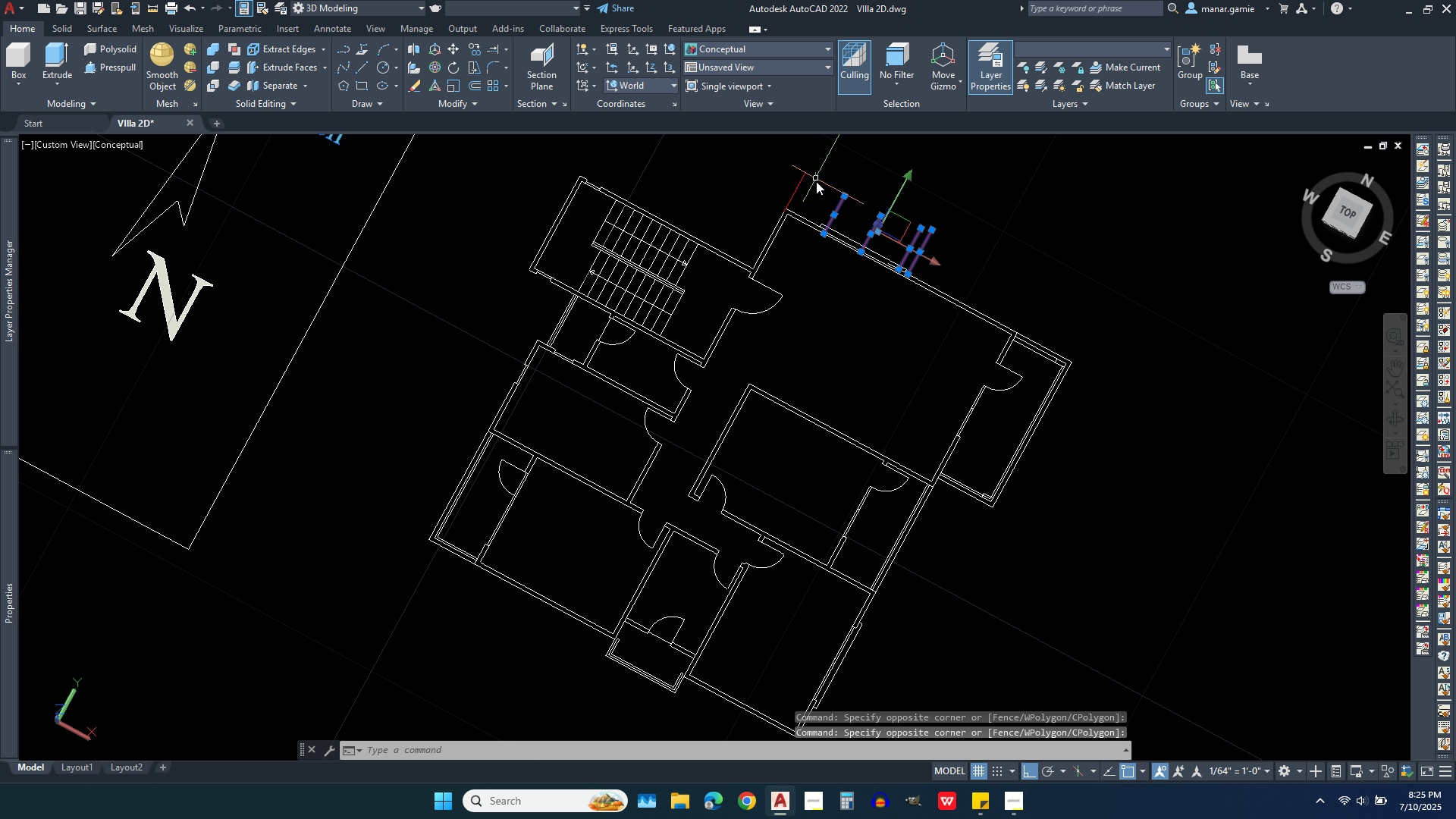 
left_click([816, 181])
 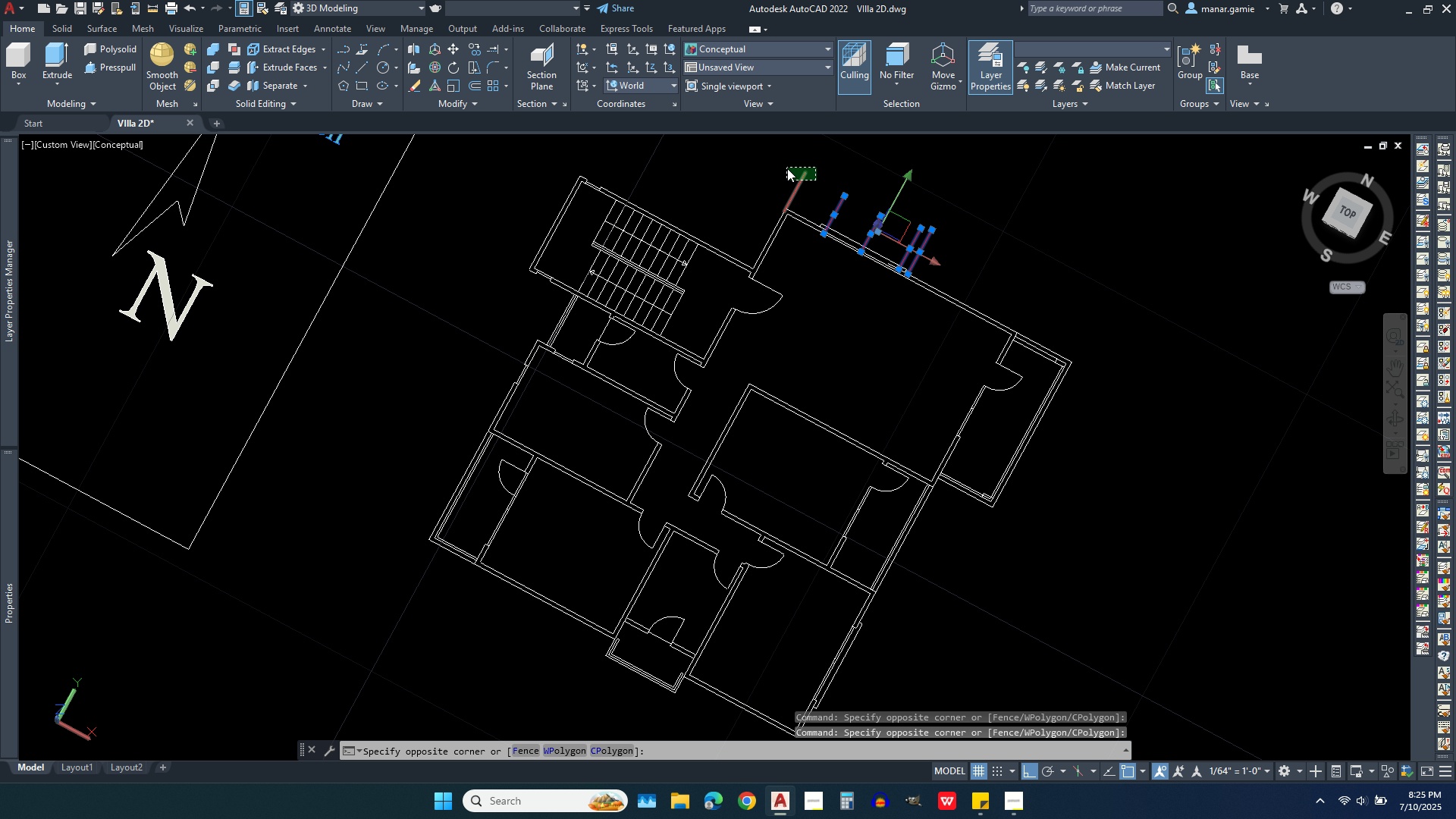 
left_click([787, 168])
 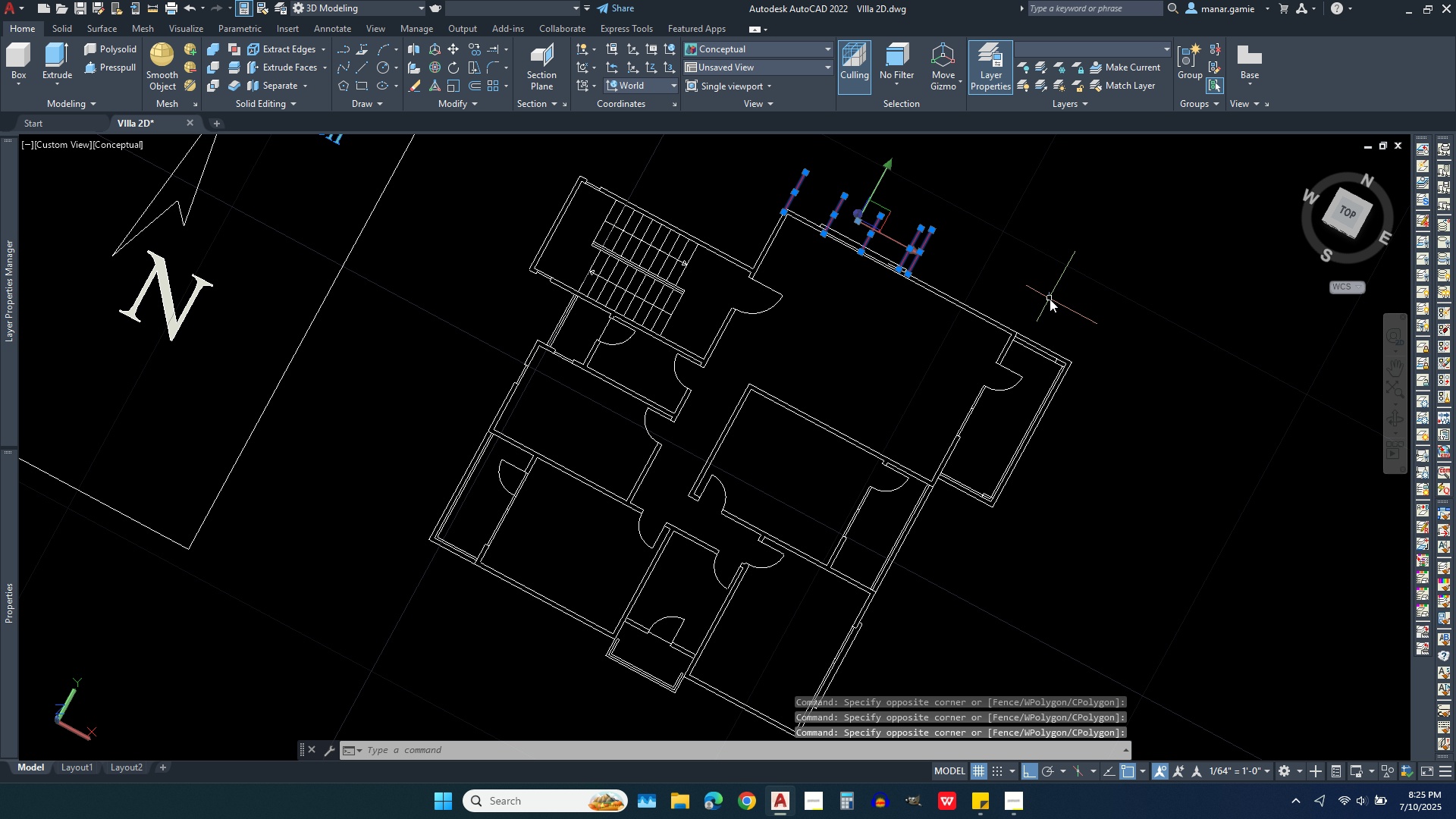 
key(Delete)
 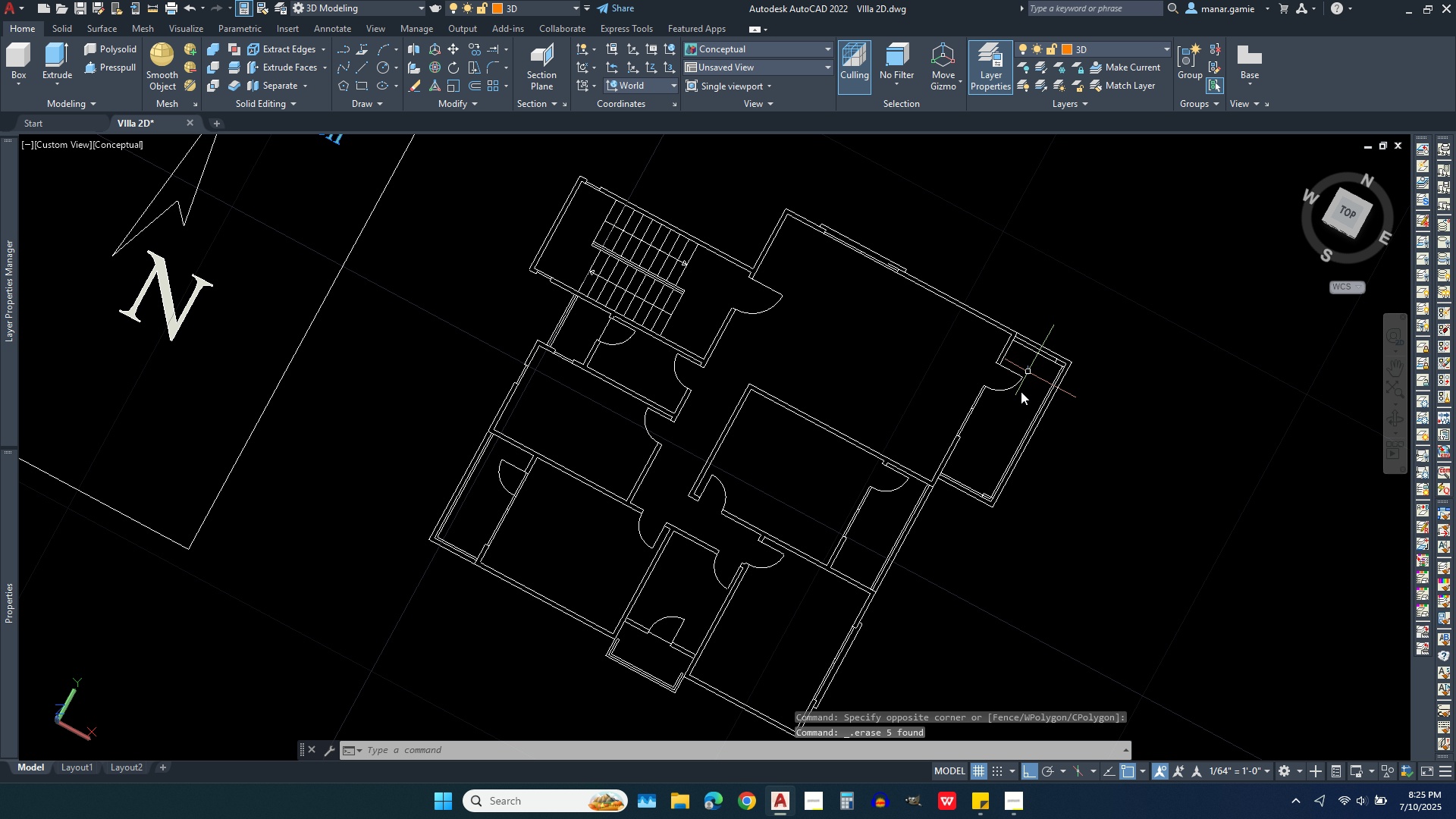 
scroll: coordinate [965, 540], scroll_direction: up, amount: 1.0
 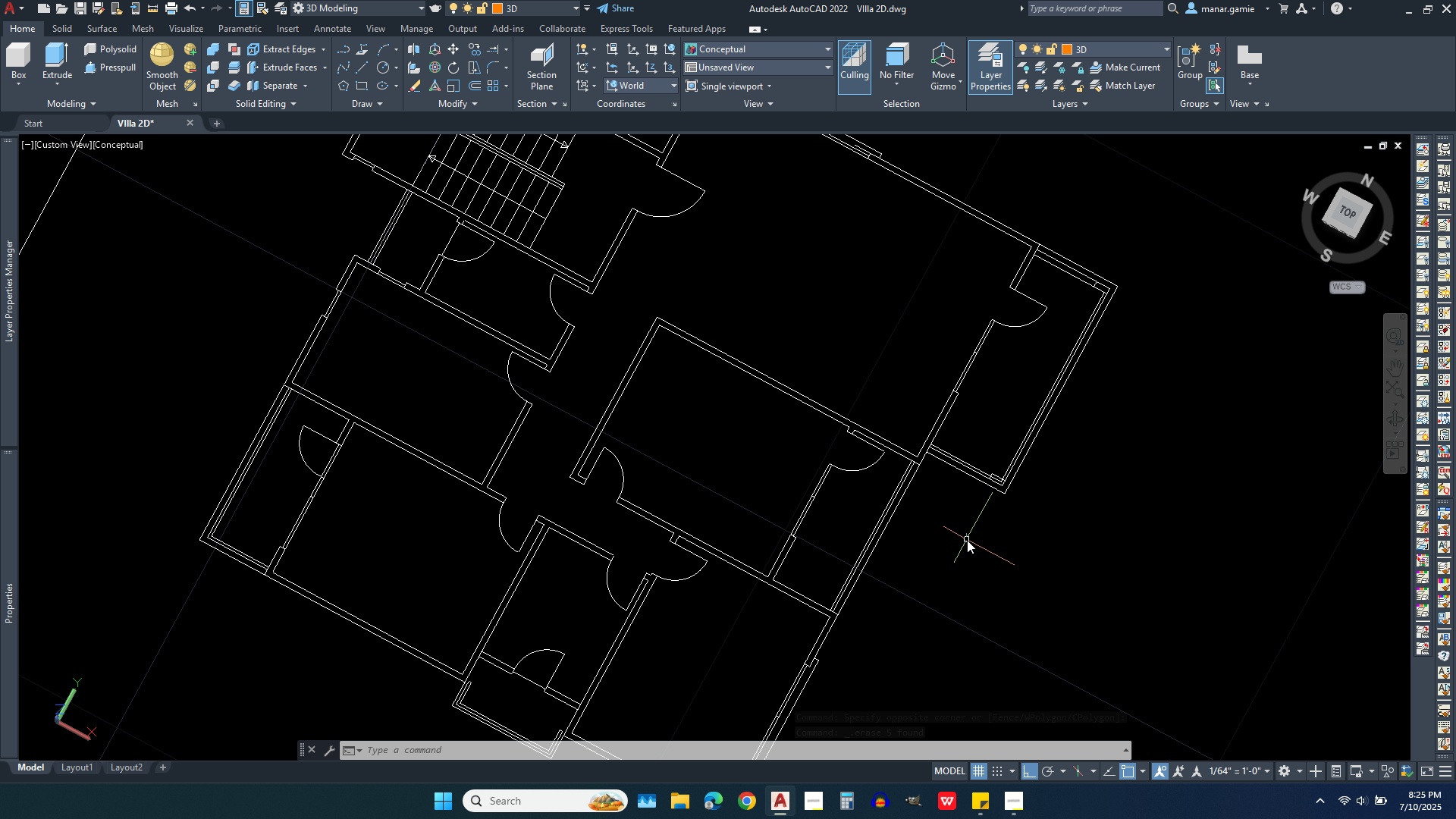 
scroll: coordinate [970, 545], scroll_direction: down, amount: 2.0
 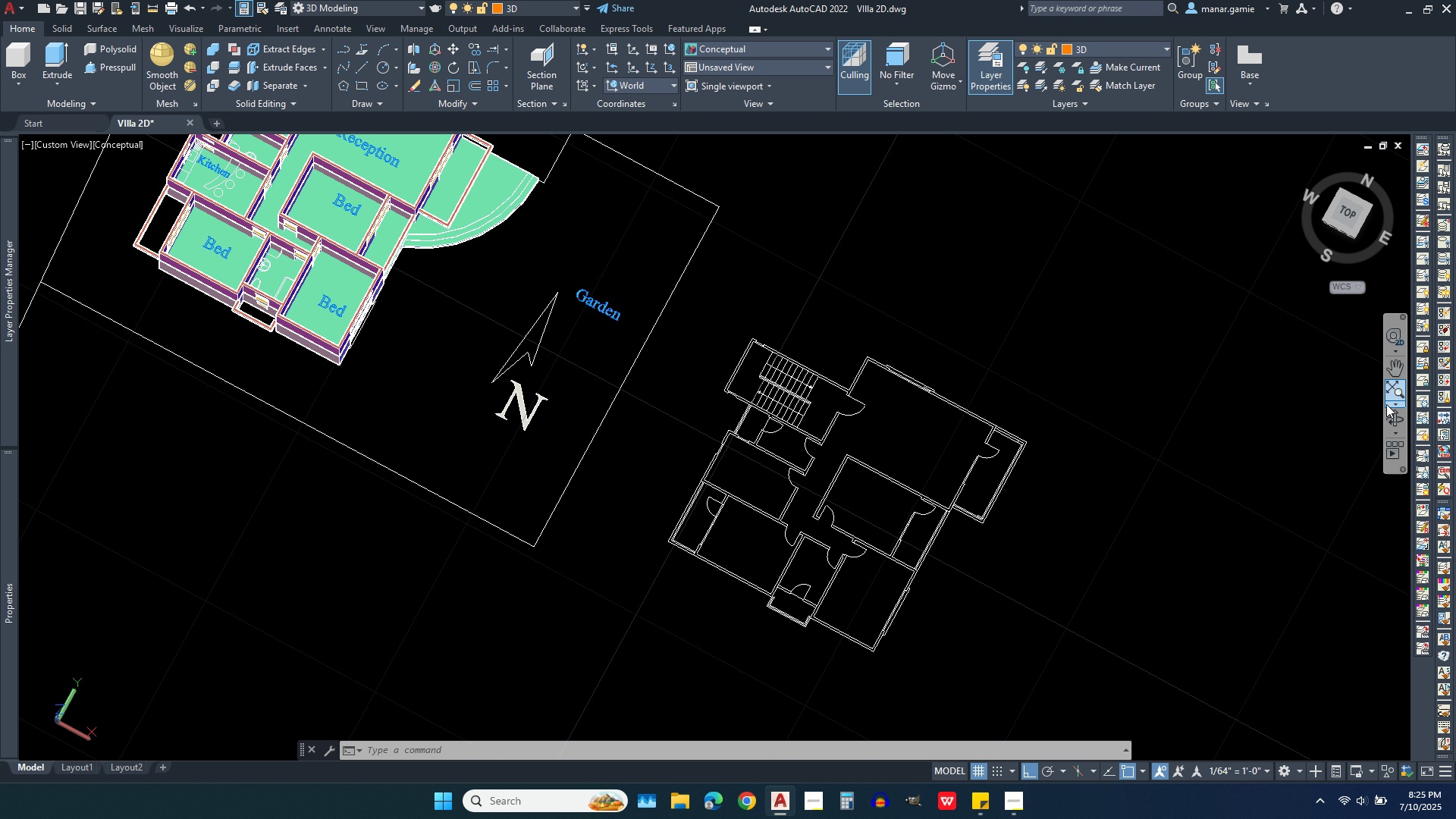 
left_click([1397, 420])